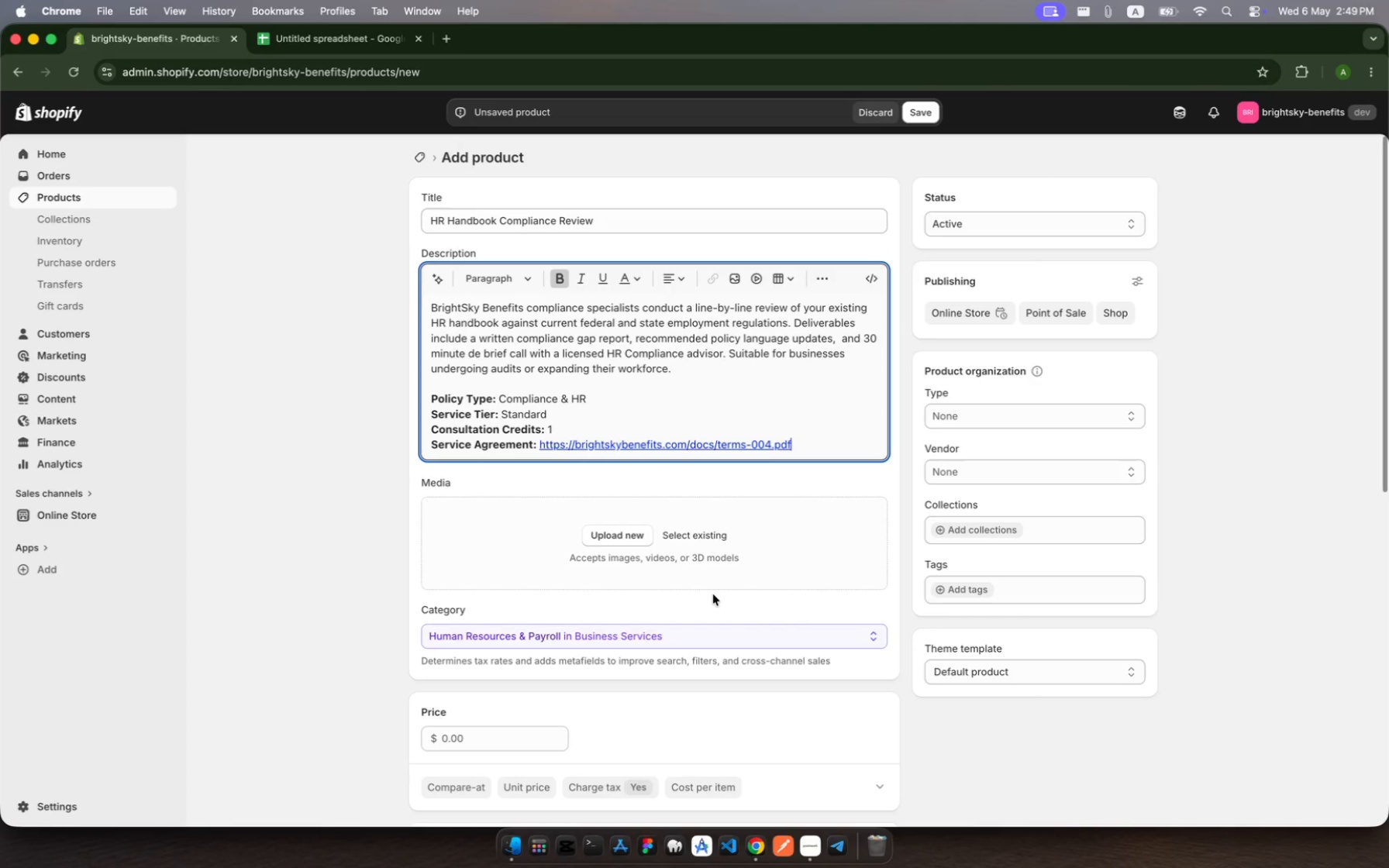 
scroll: coordinate [713, 594], scroll_direction: down, amount: 21.0
 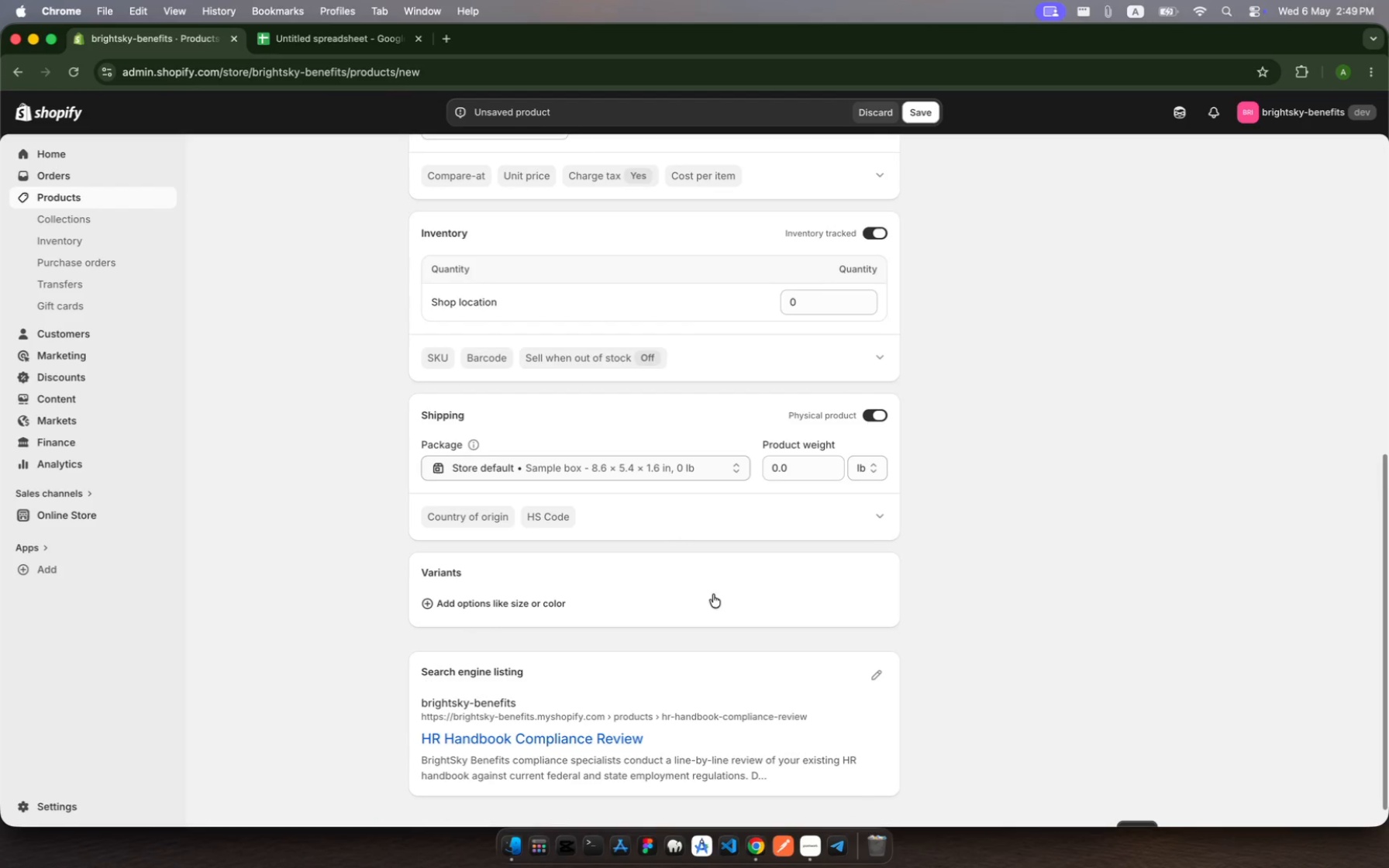 
left_click([474, 598])
 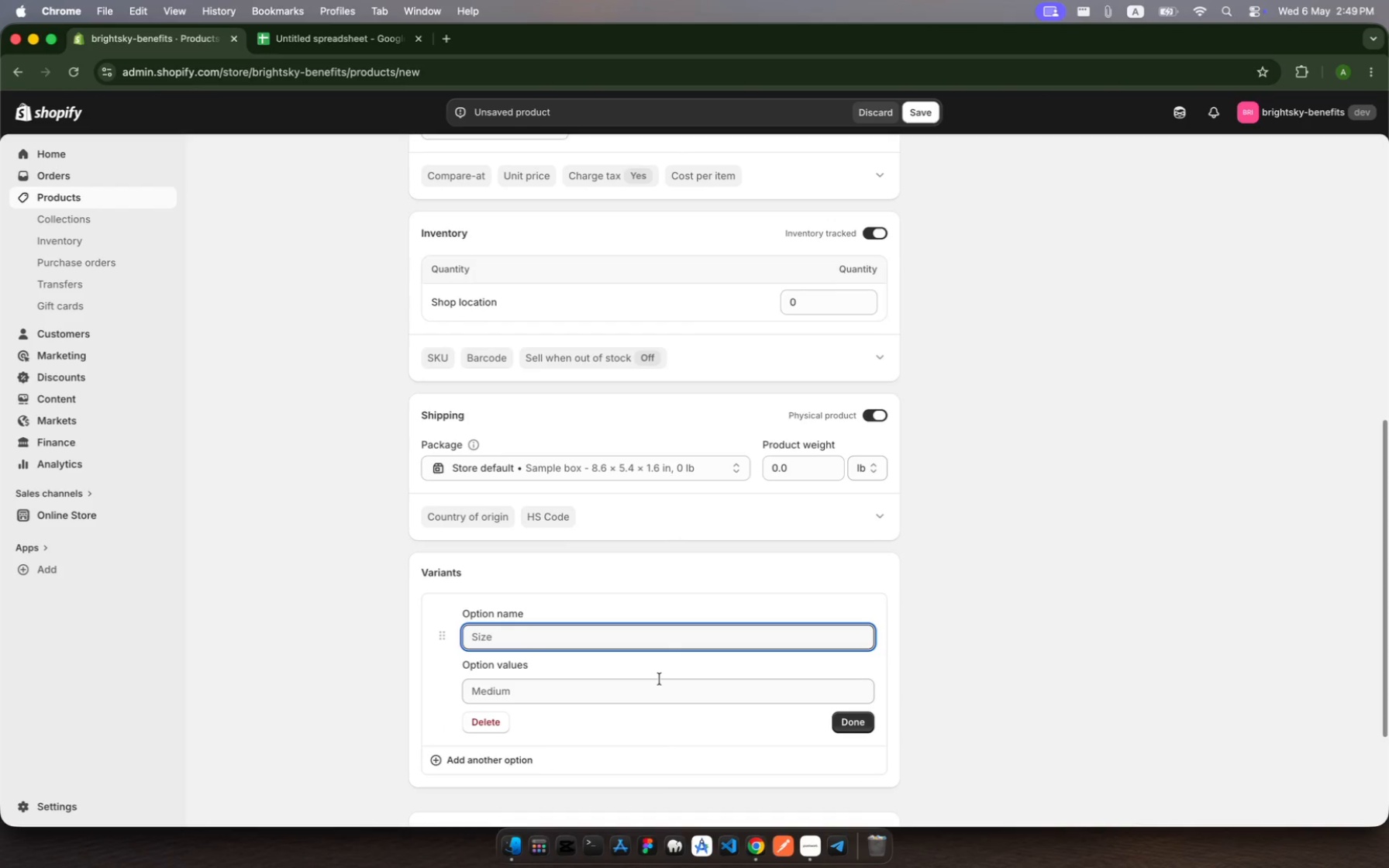 
type(Pat)
key(Backspace)
type(yment Type)
 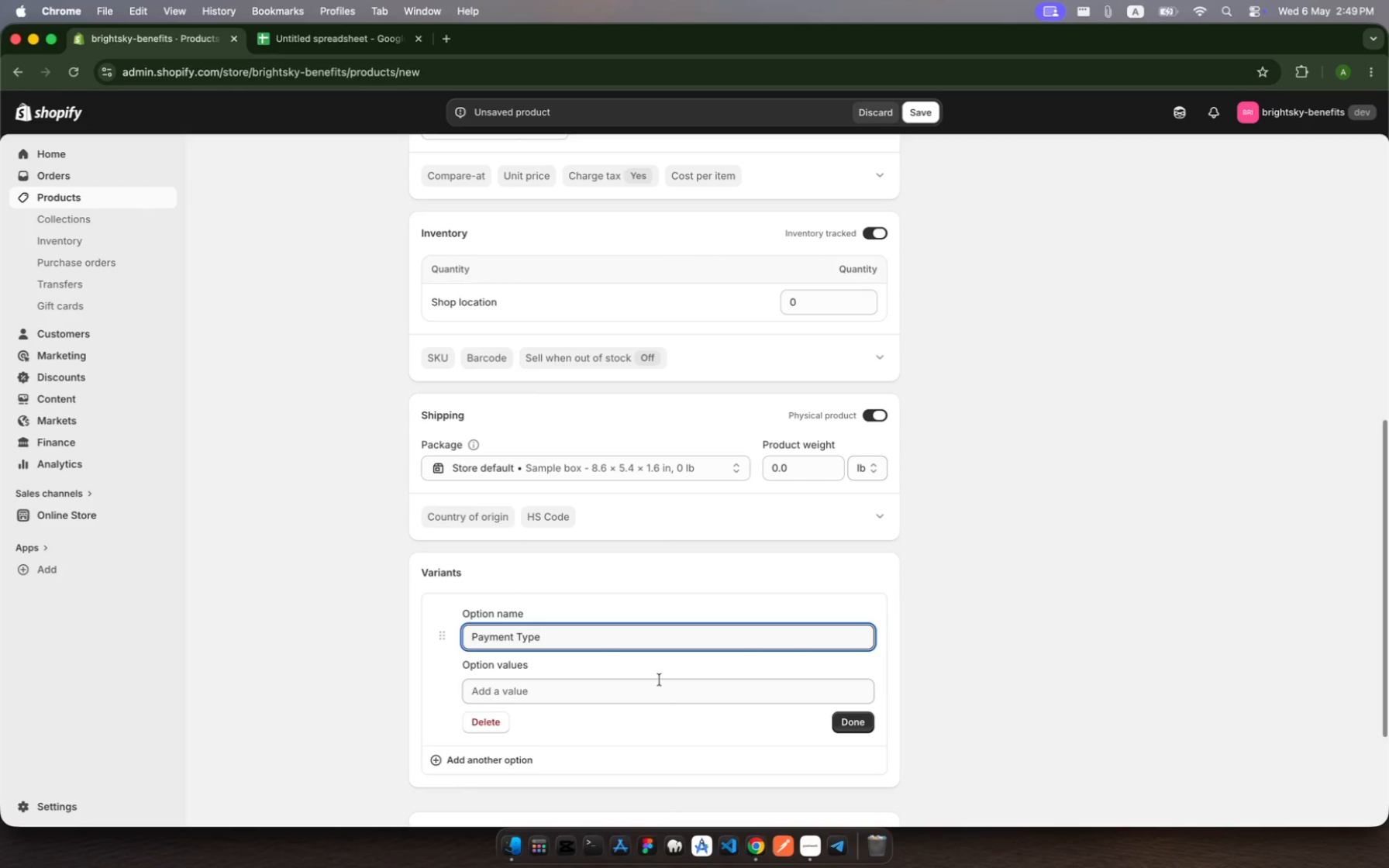 
left_click([639, 679])
 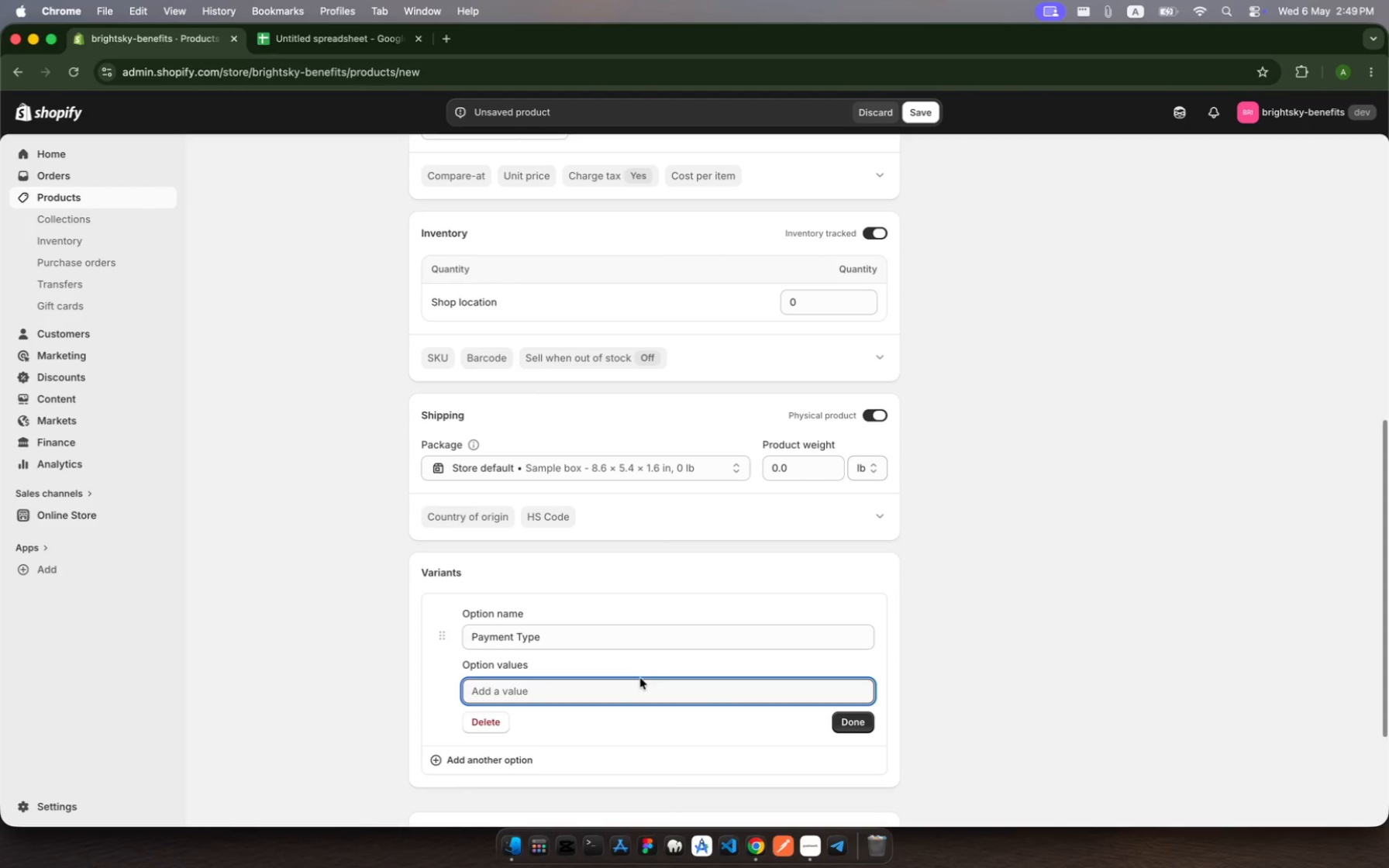 
wait(8.78)
 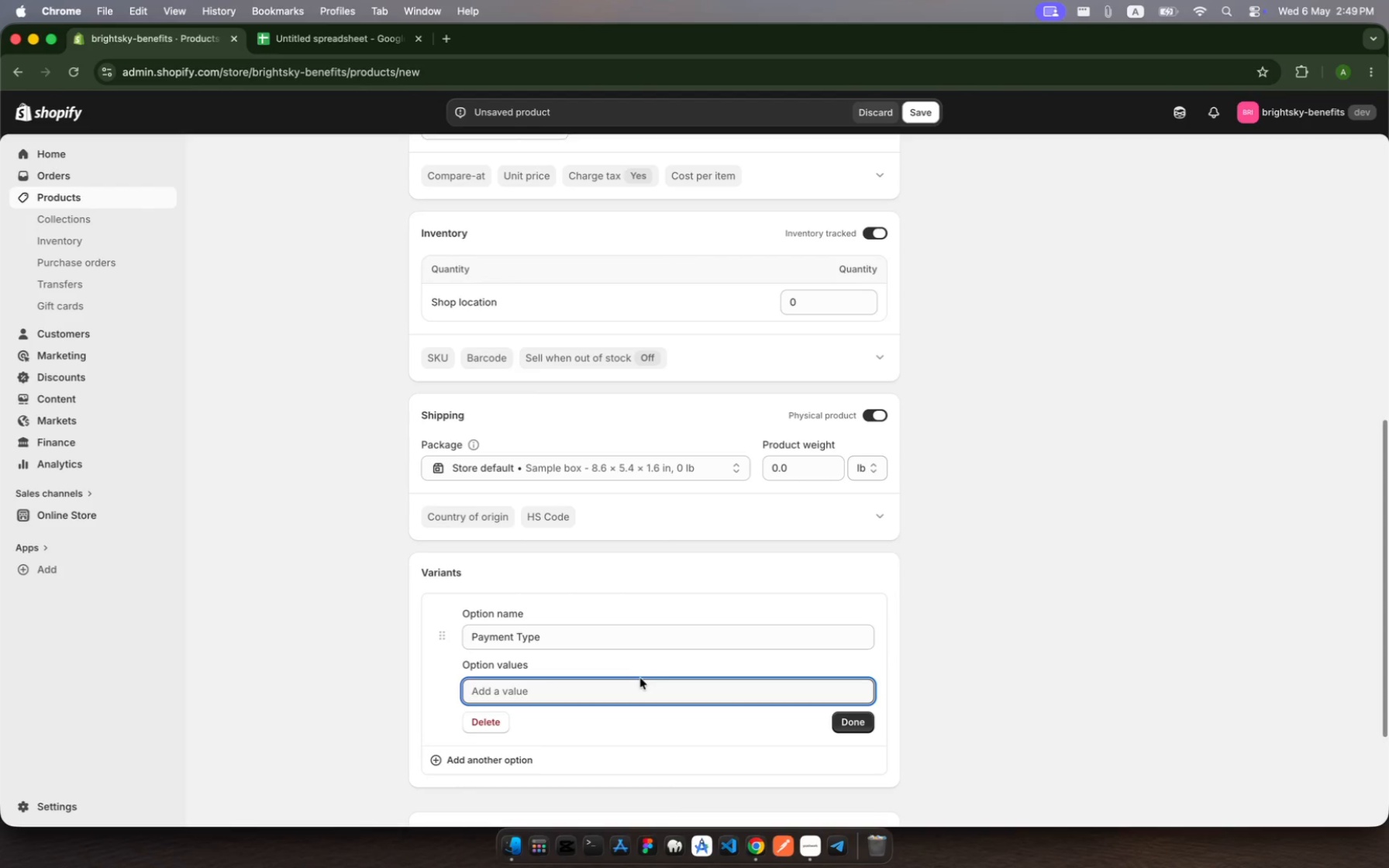 
type(Pay )
 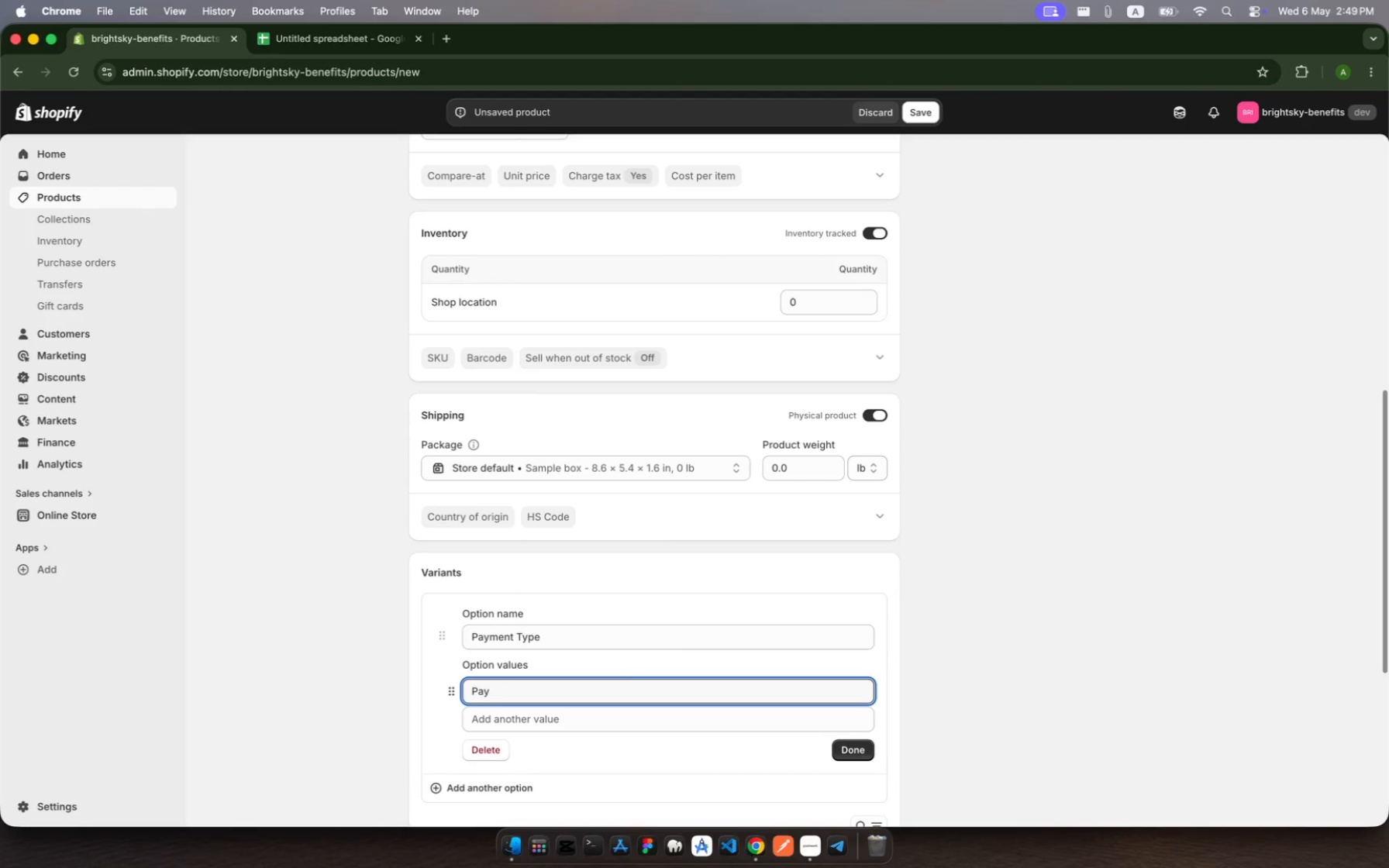 
type(Depost)
 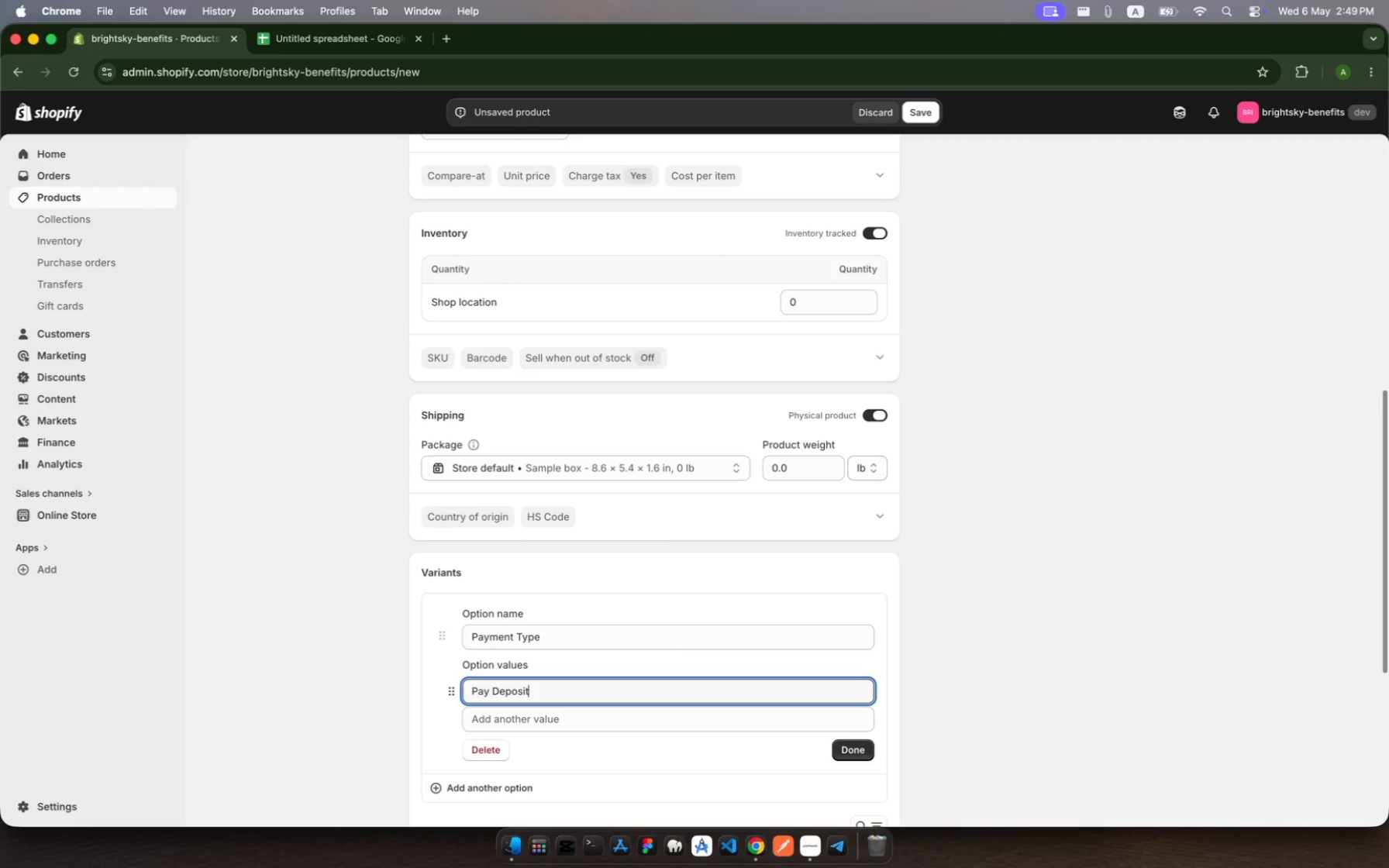 
hold_key(key=I, duration=0.31)
 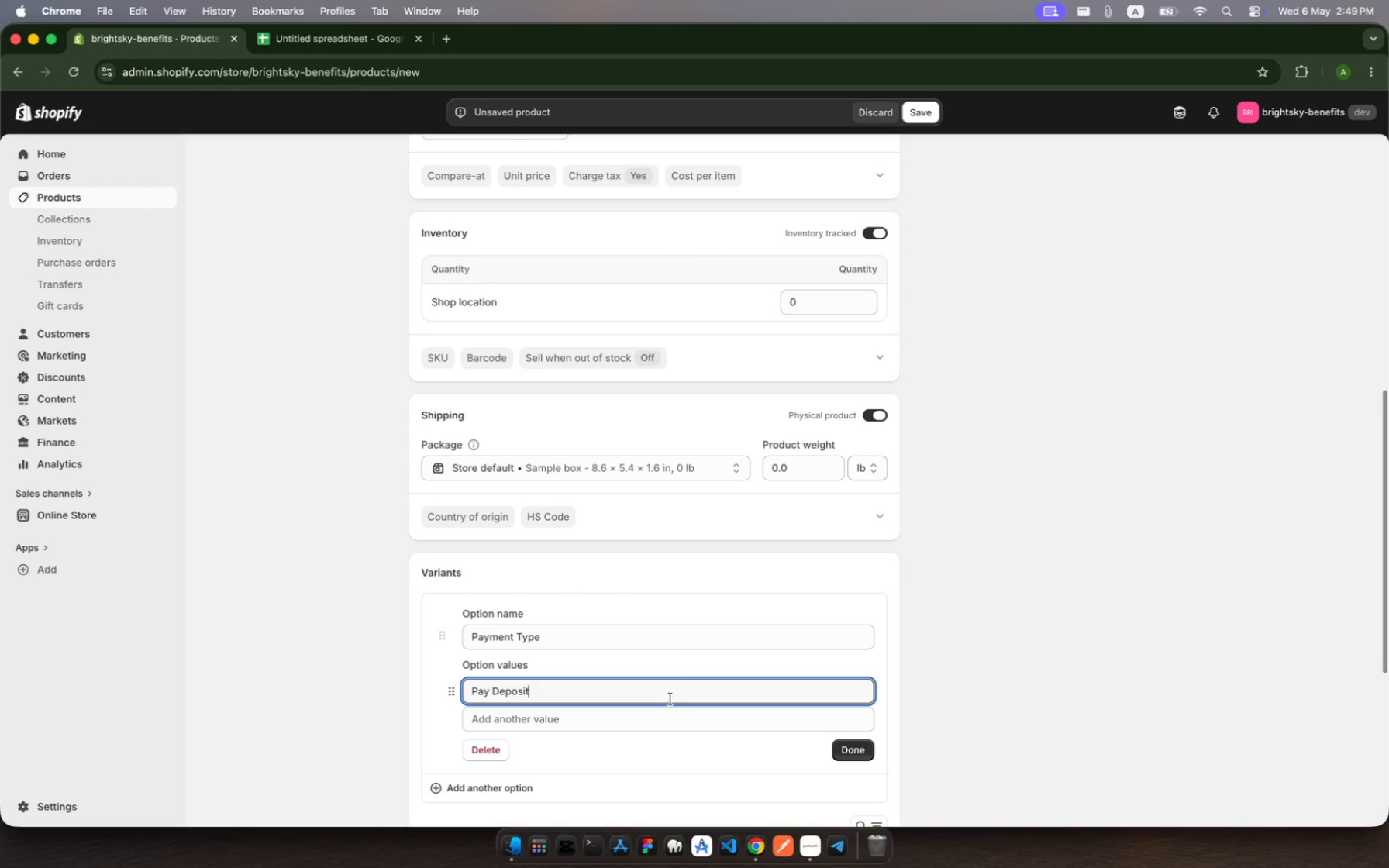 
scroll: coordinate [666, 704], scroll_direction: down, amount: 12.0
 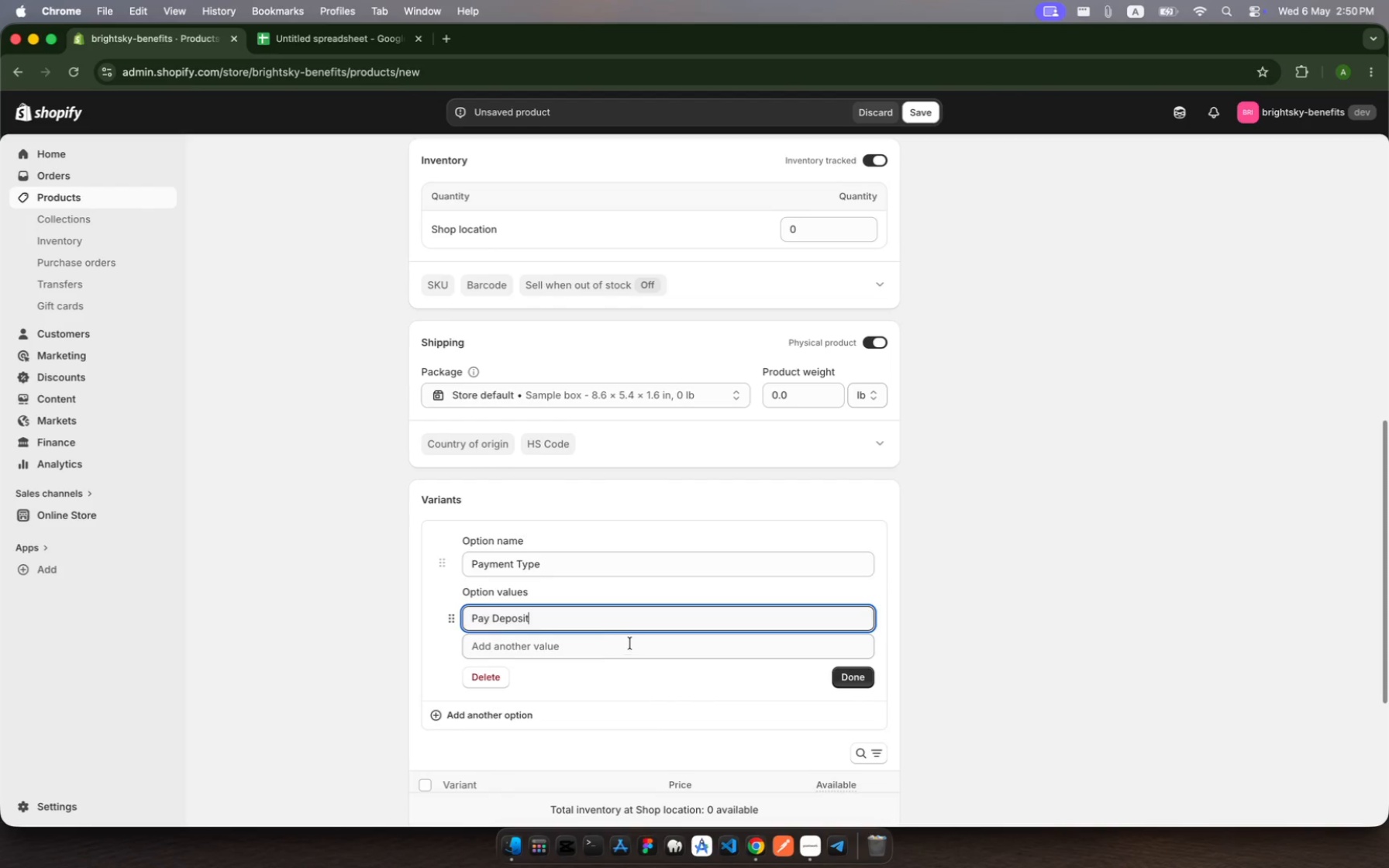 
left_click([630, 644])
 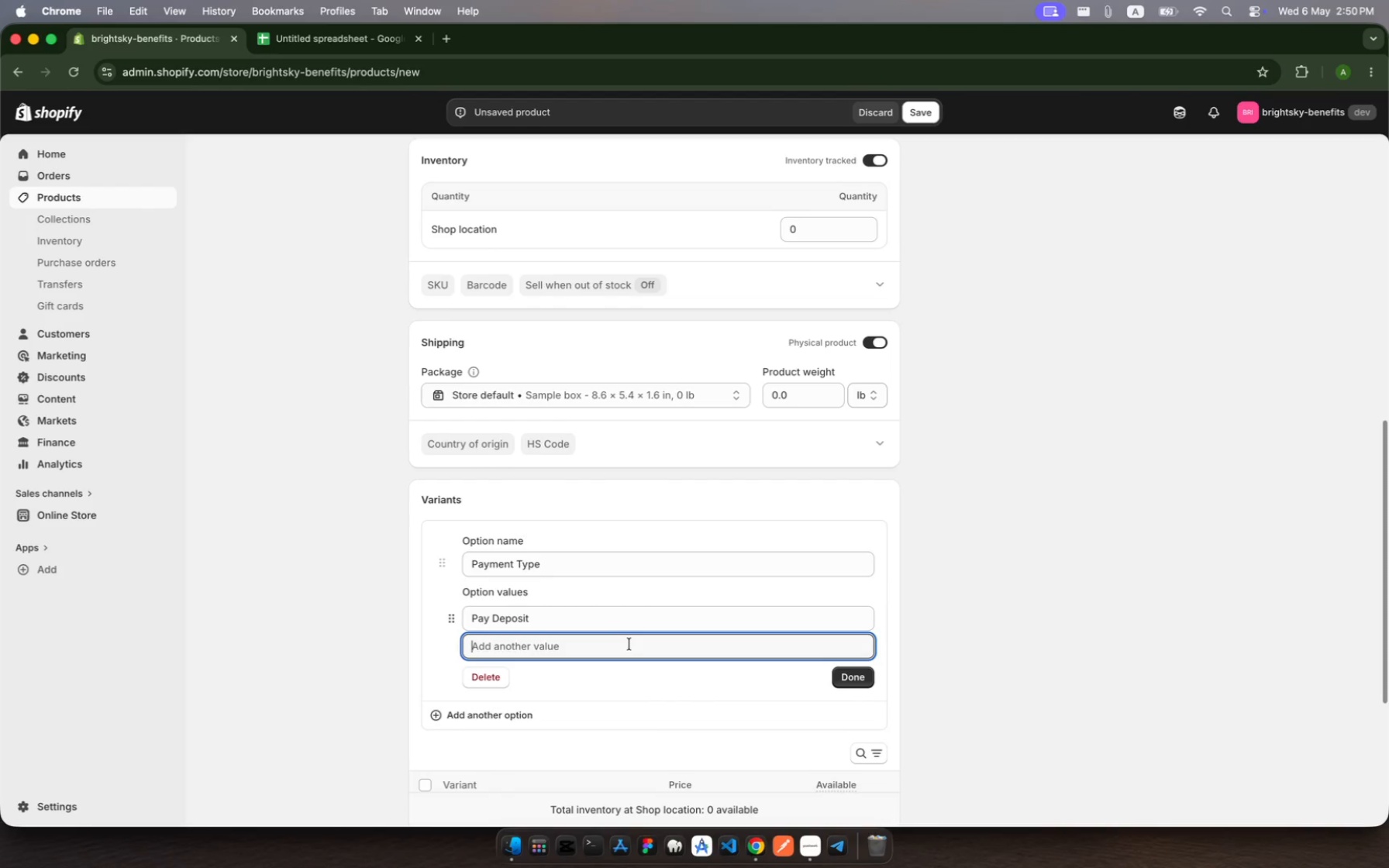 
wait(9.51)
 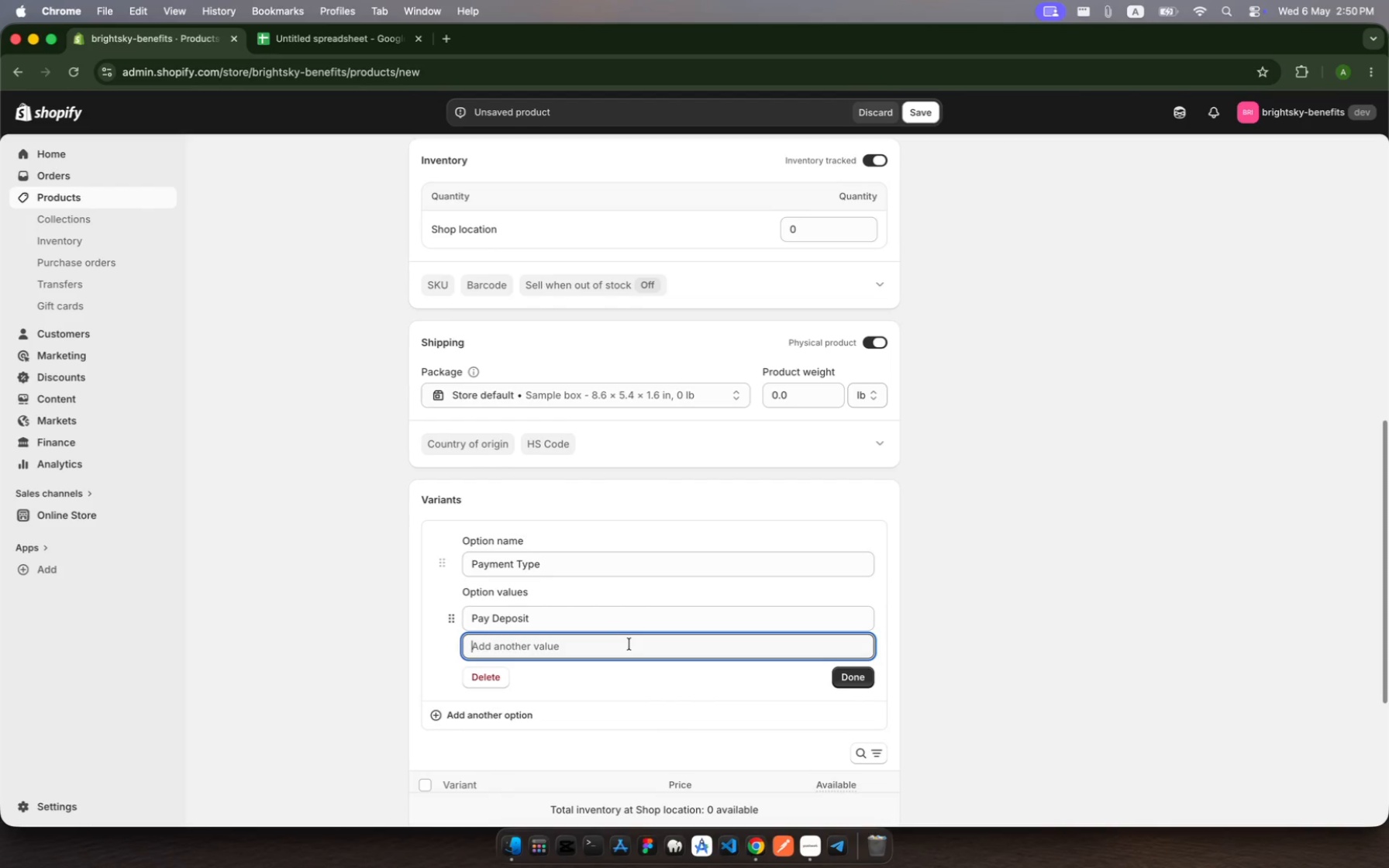 
left_click([564, 622])
 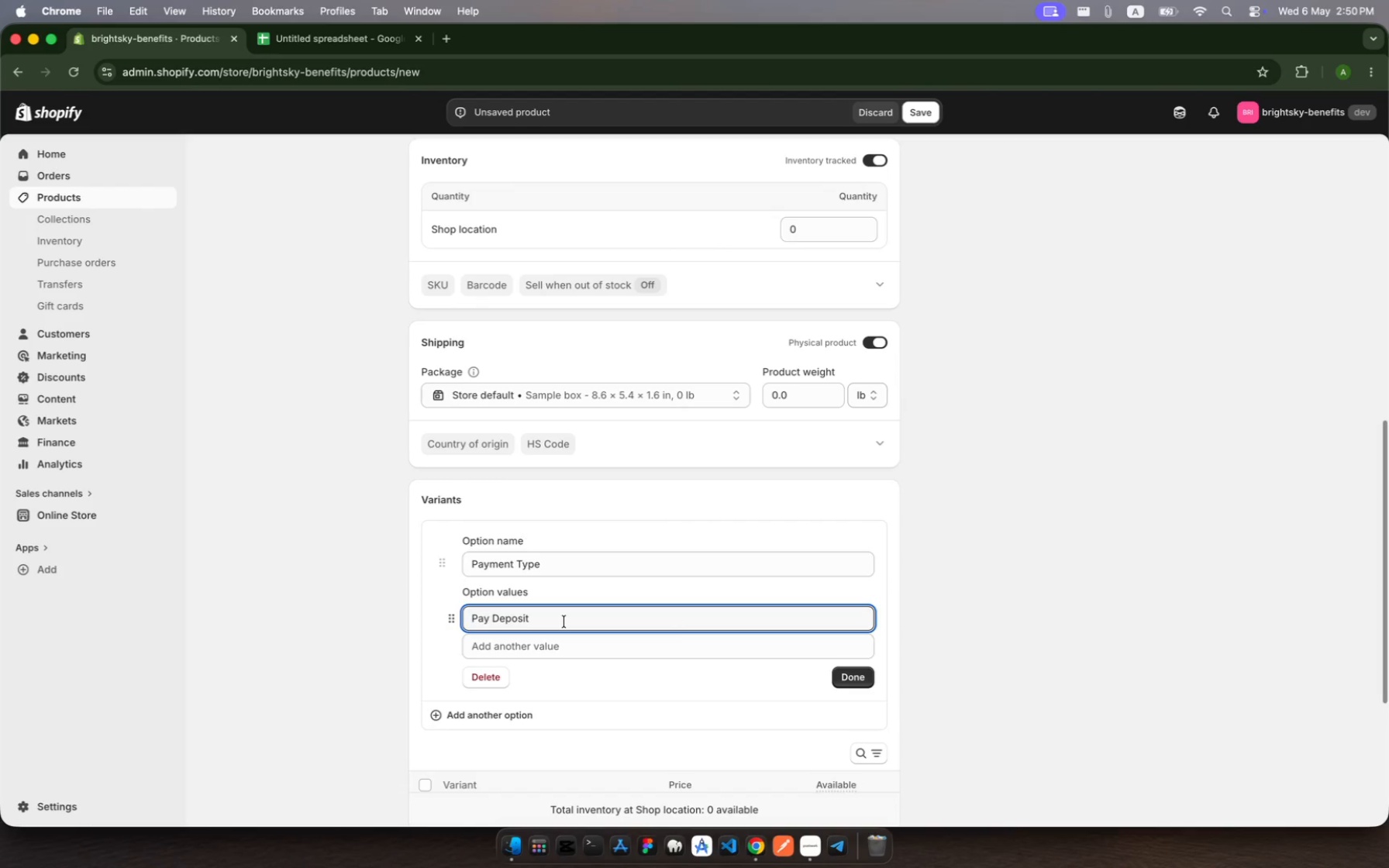 
type( - Retainer)
 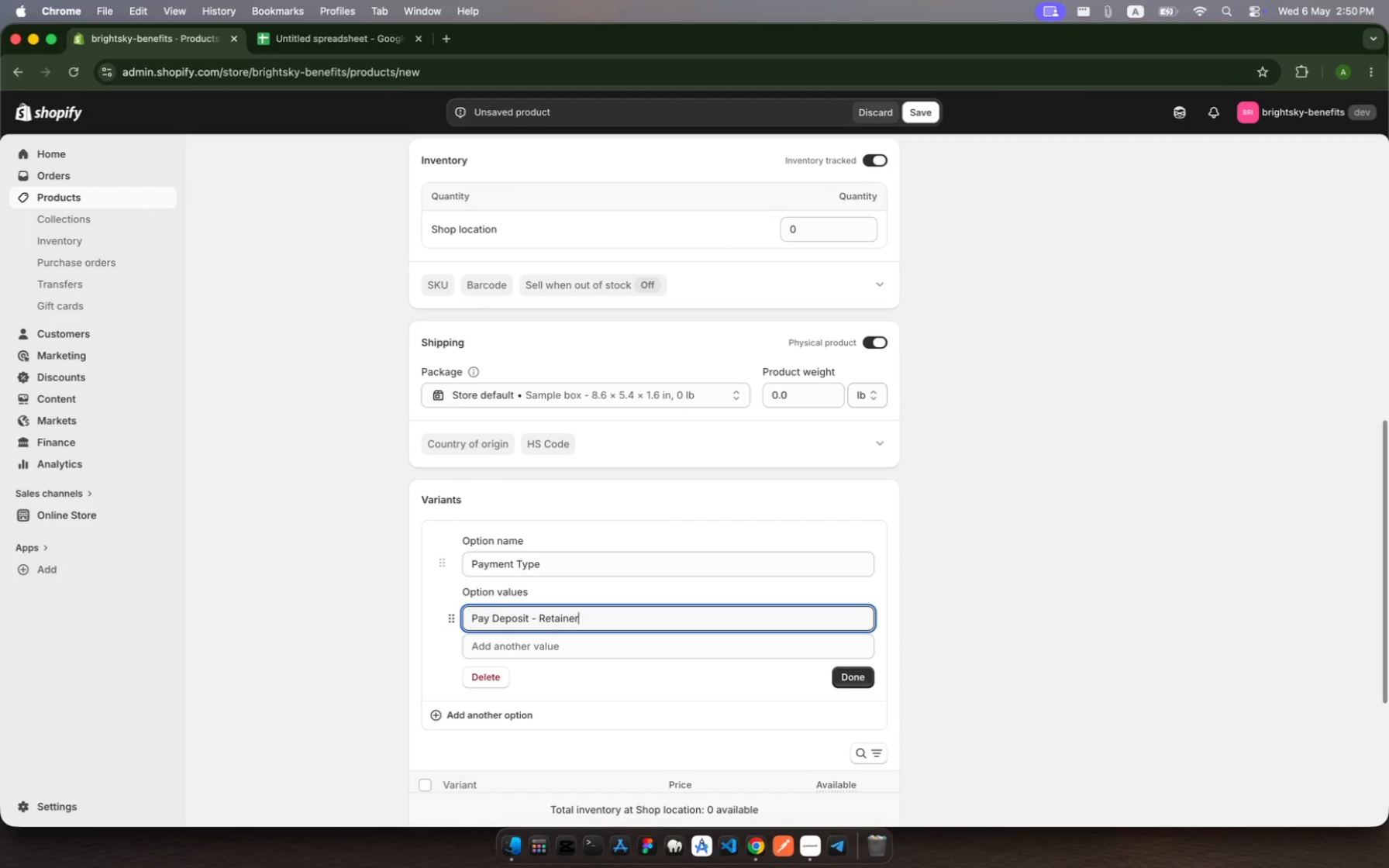 
left_click([560, 647])
 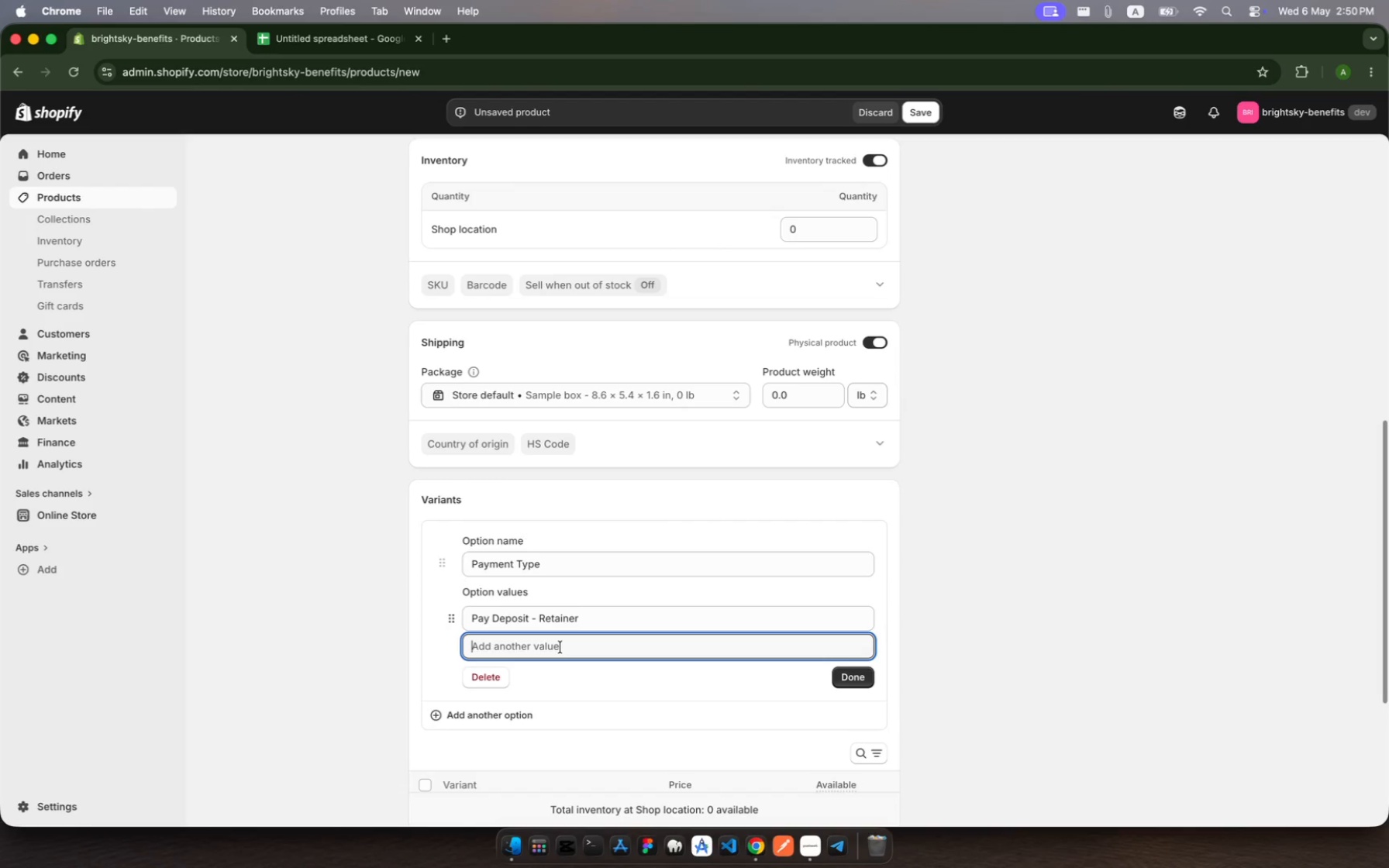 
wait(9.31)
 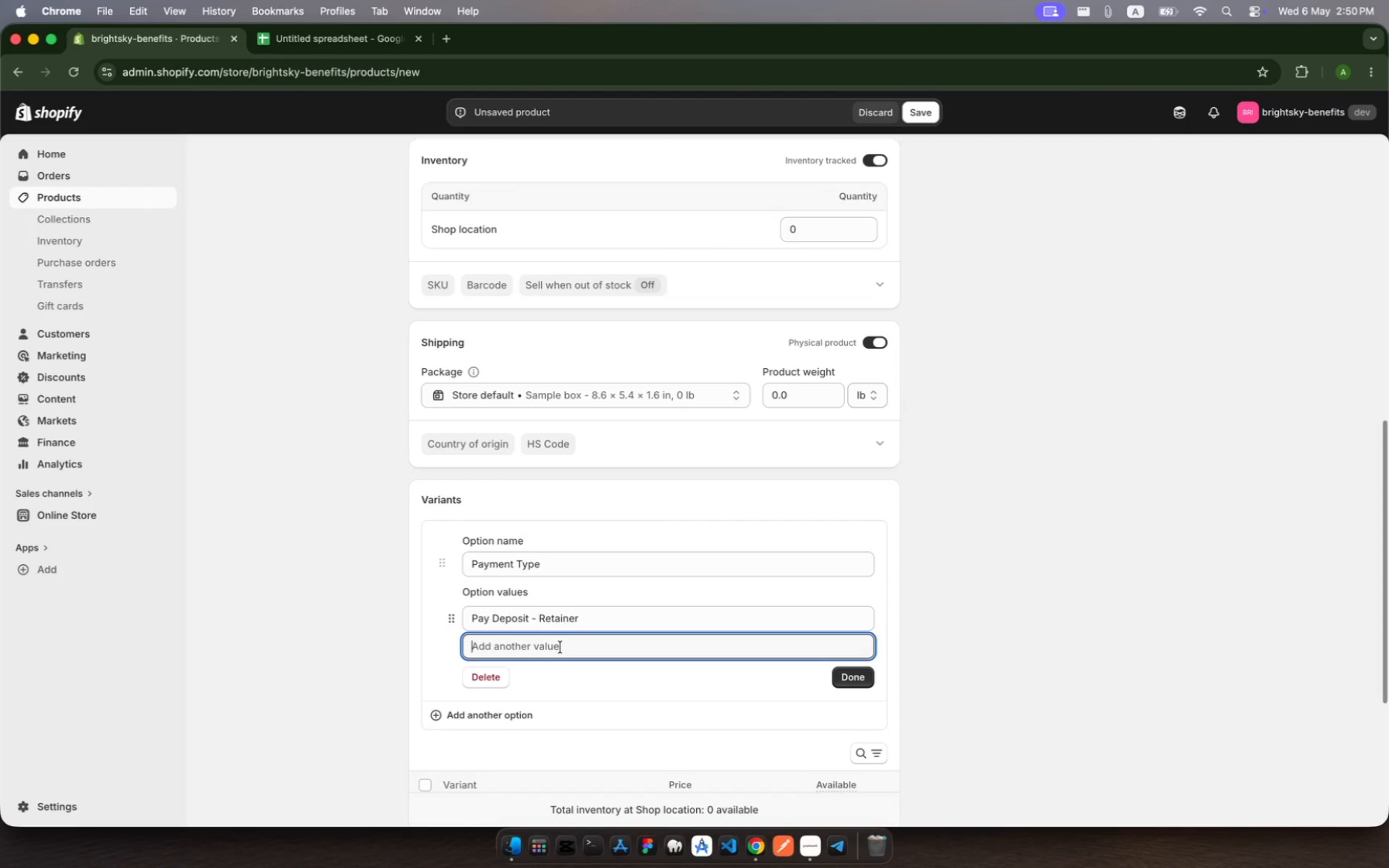 
type(Pay in Full)
 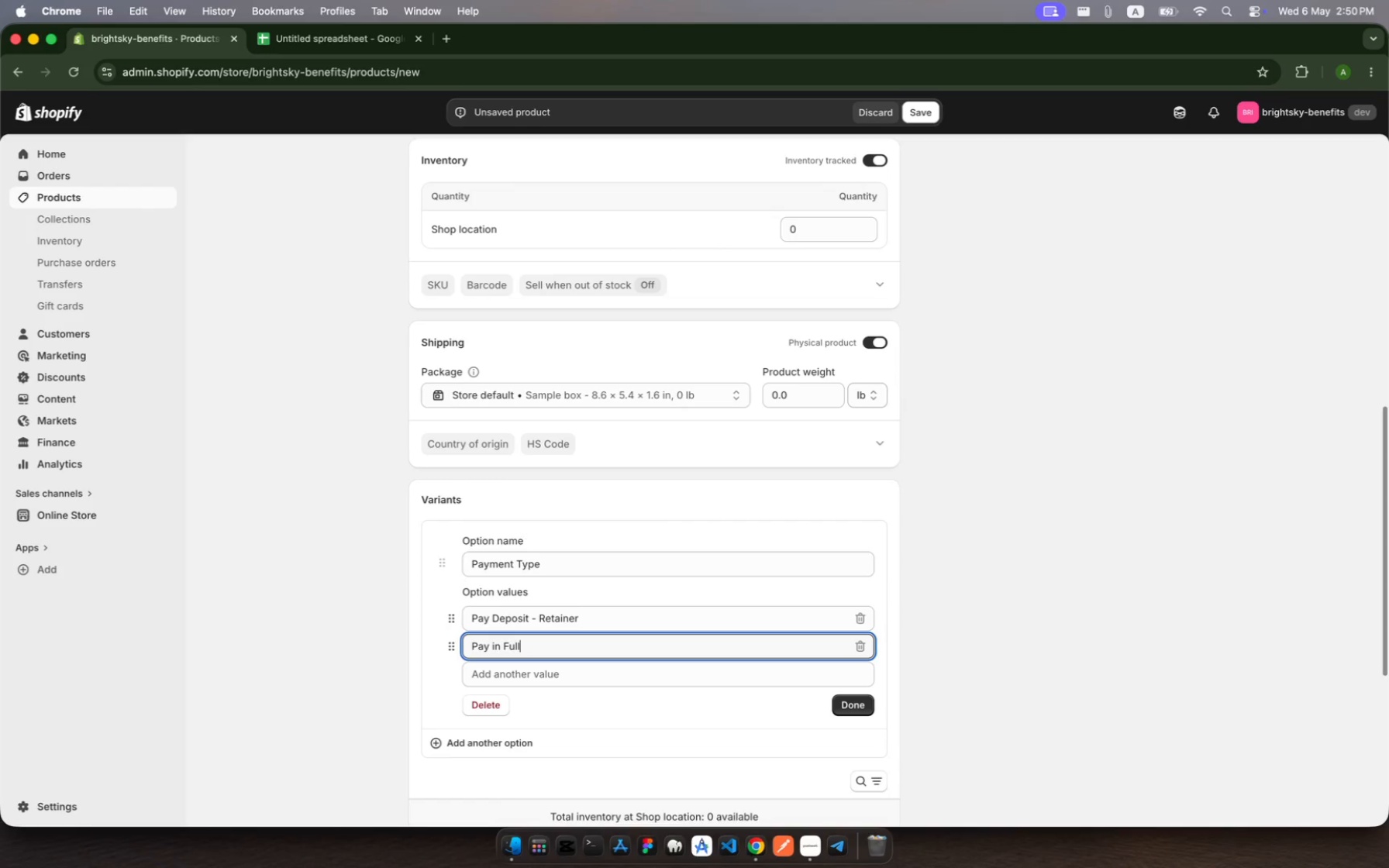 
left_click([853, 712])
 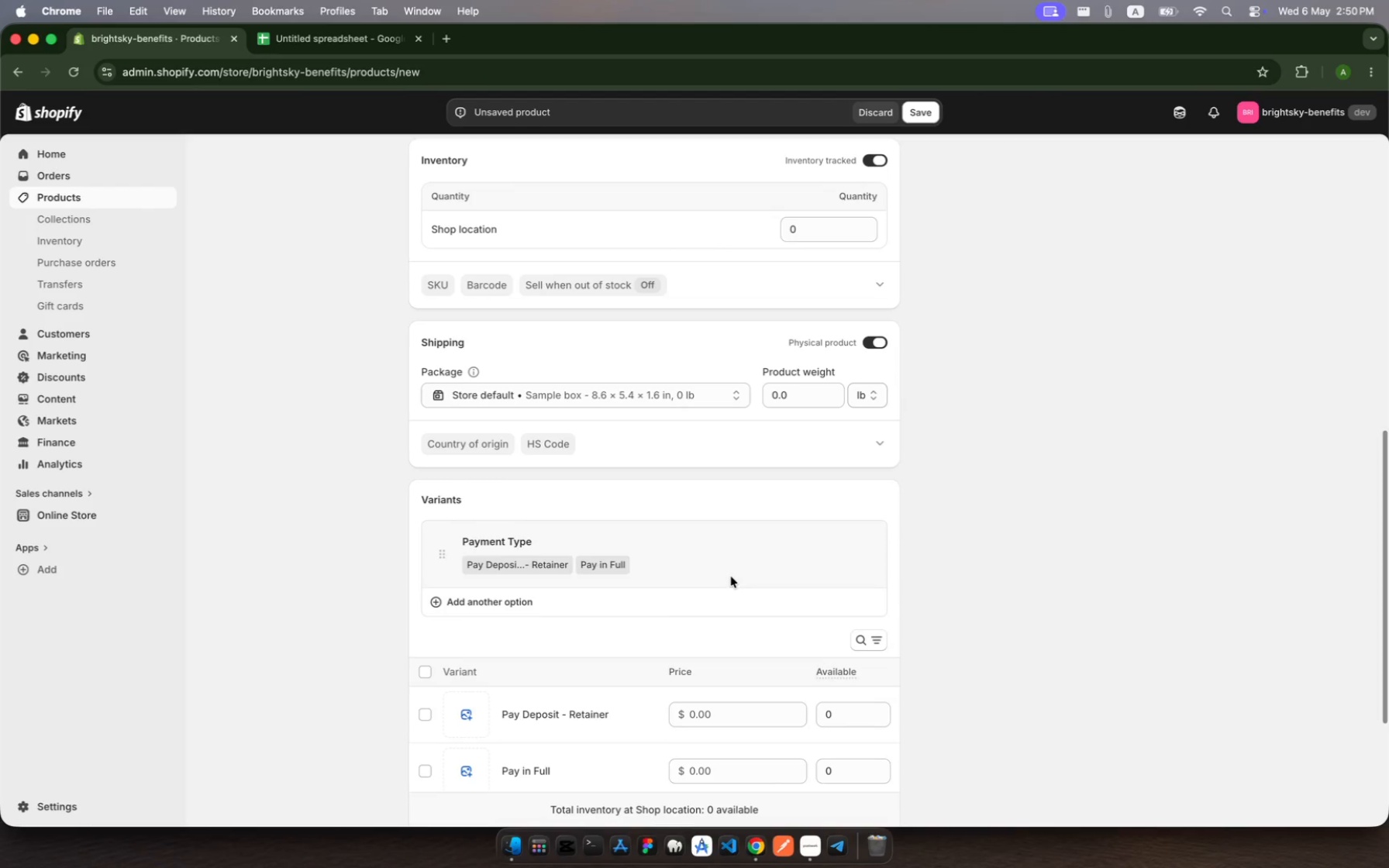 
scroll: coordinate [684, 655], scroll_direction: down, amount: 14.0
 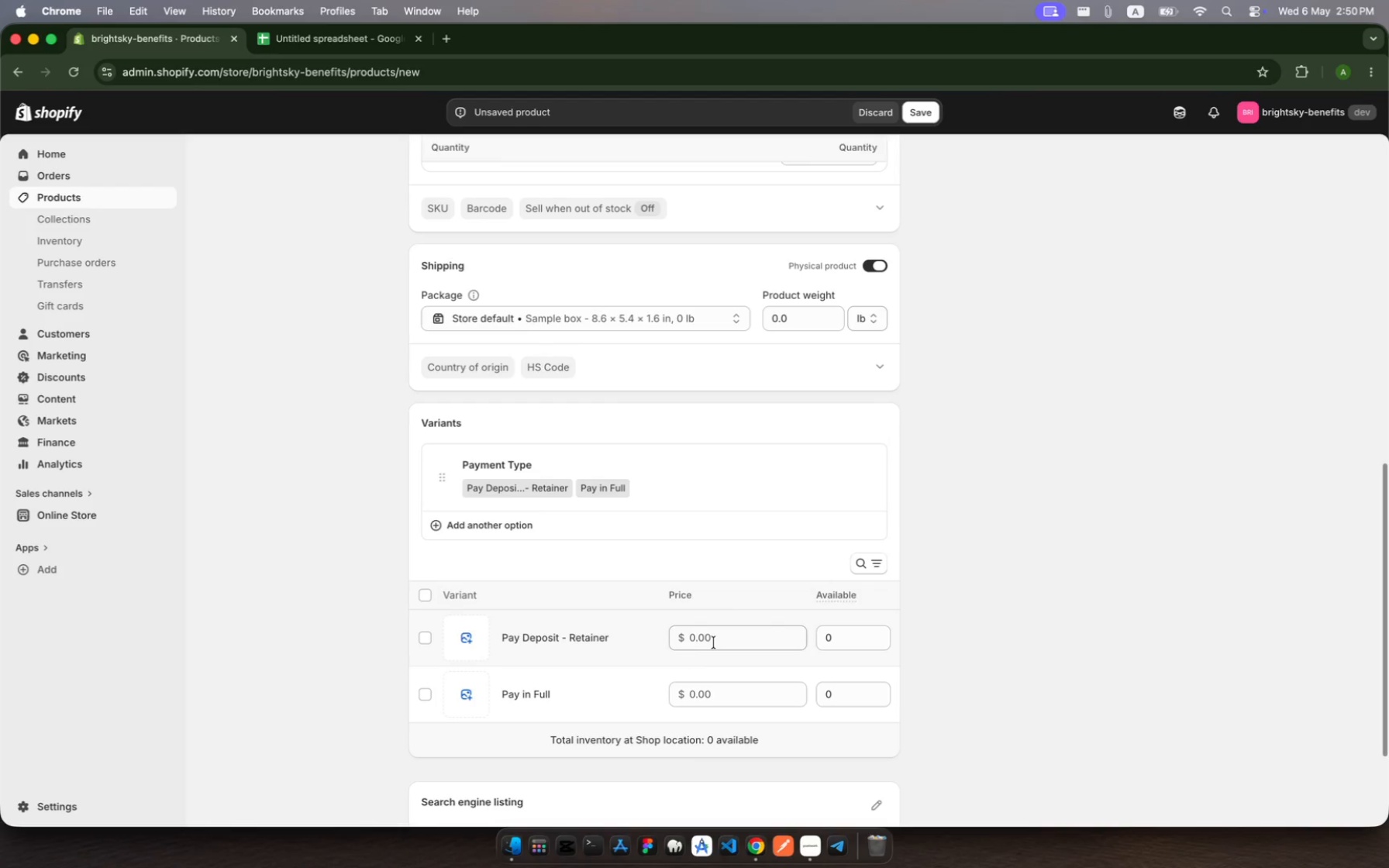 
left_click([723, 642])
 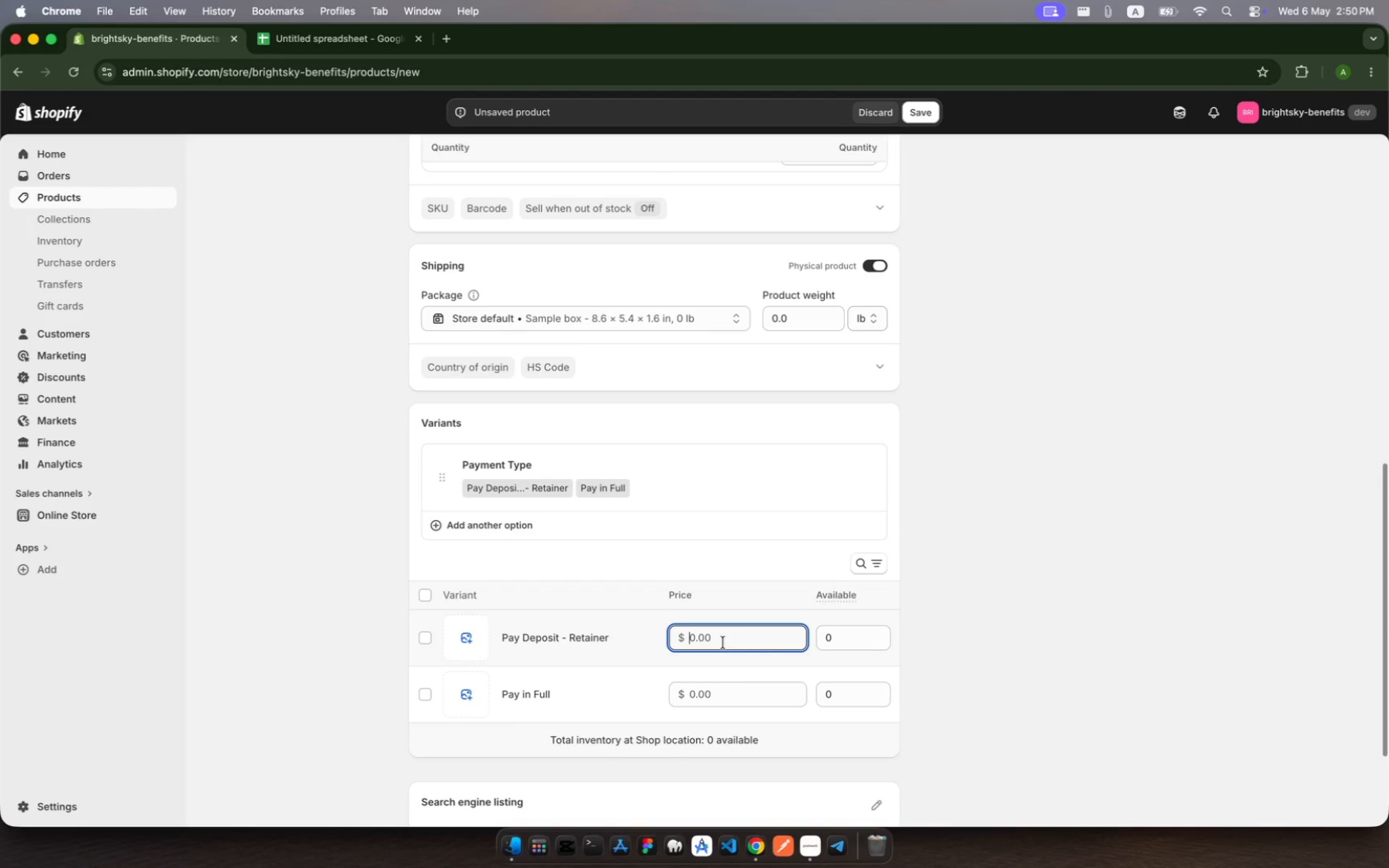 
type(250)
 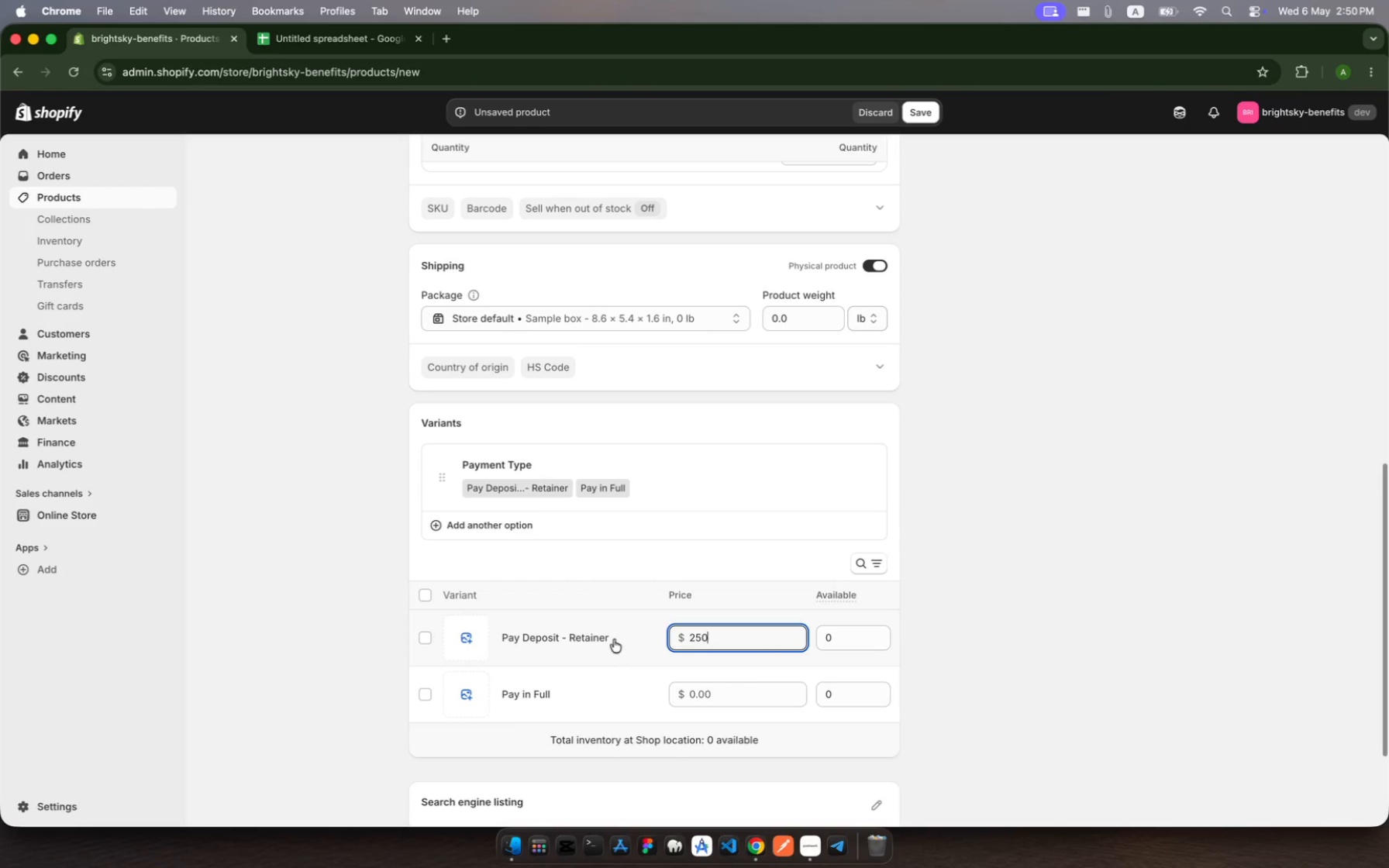 
left_click([597, 640])
 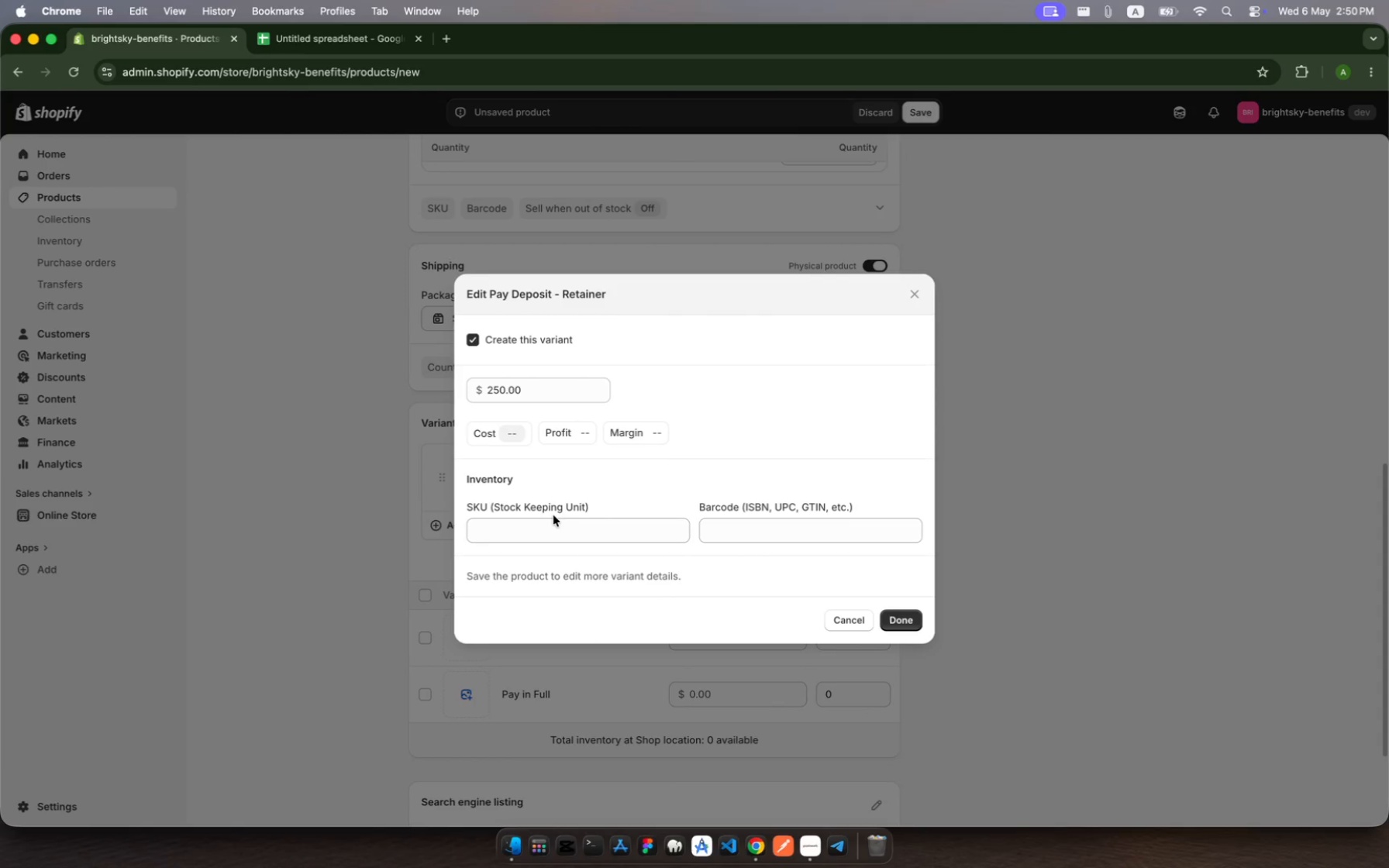 
left_click([555, 521])
 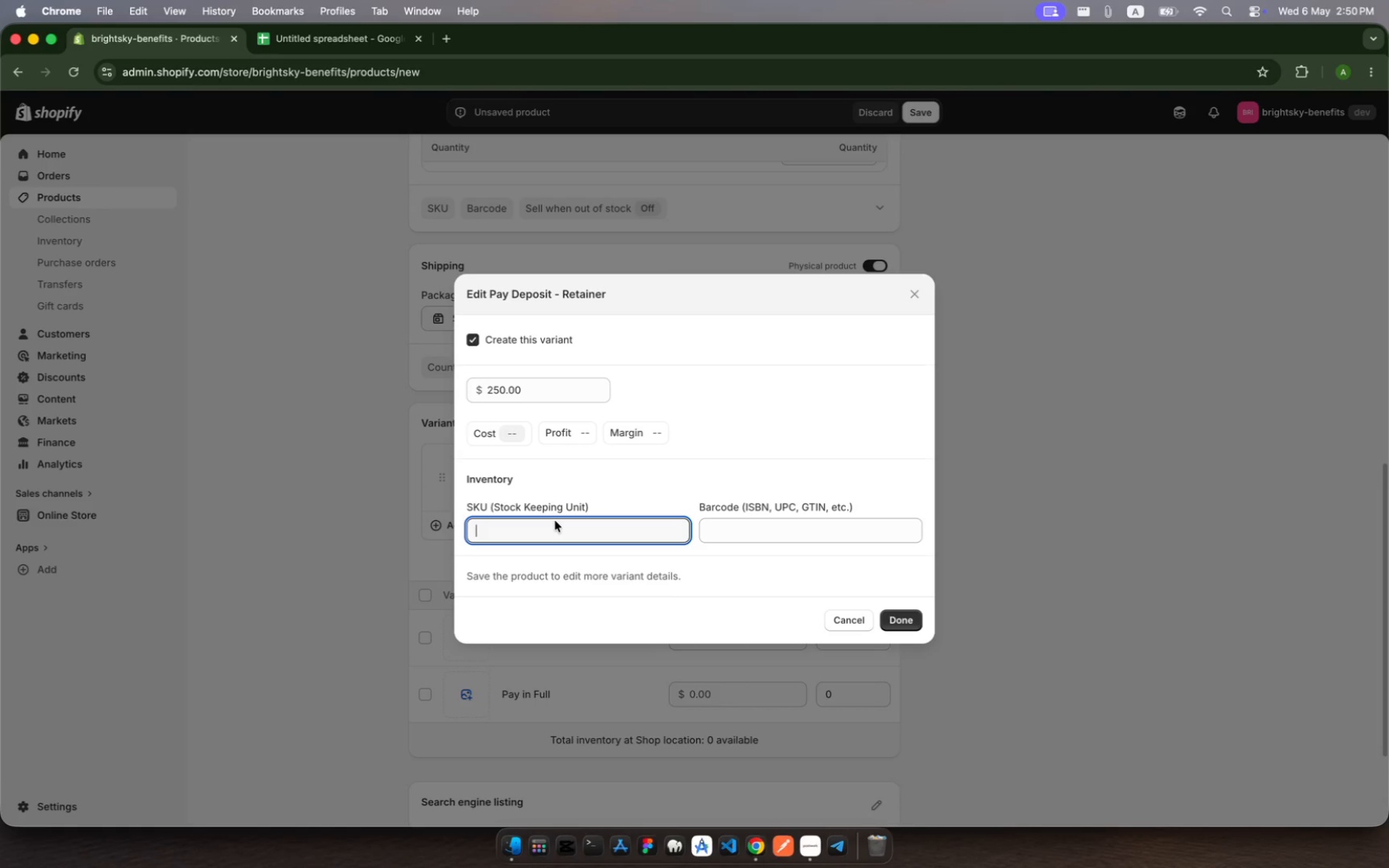 
wait(5.8)
 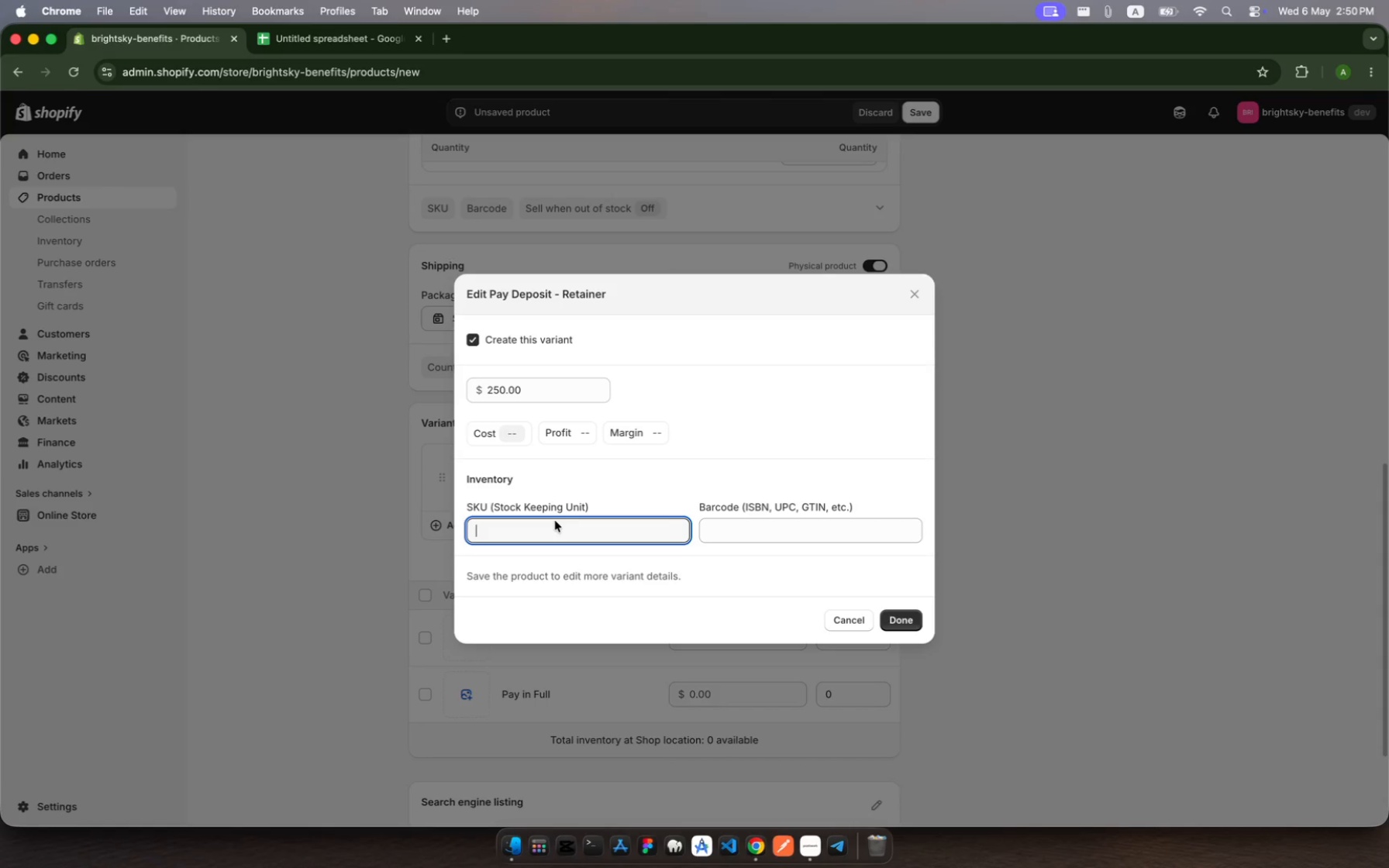 
type(bs)
key(Backspace)
key(Backspace)
key(Backspace)
key(Backspace)
type(BSV0)
 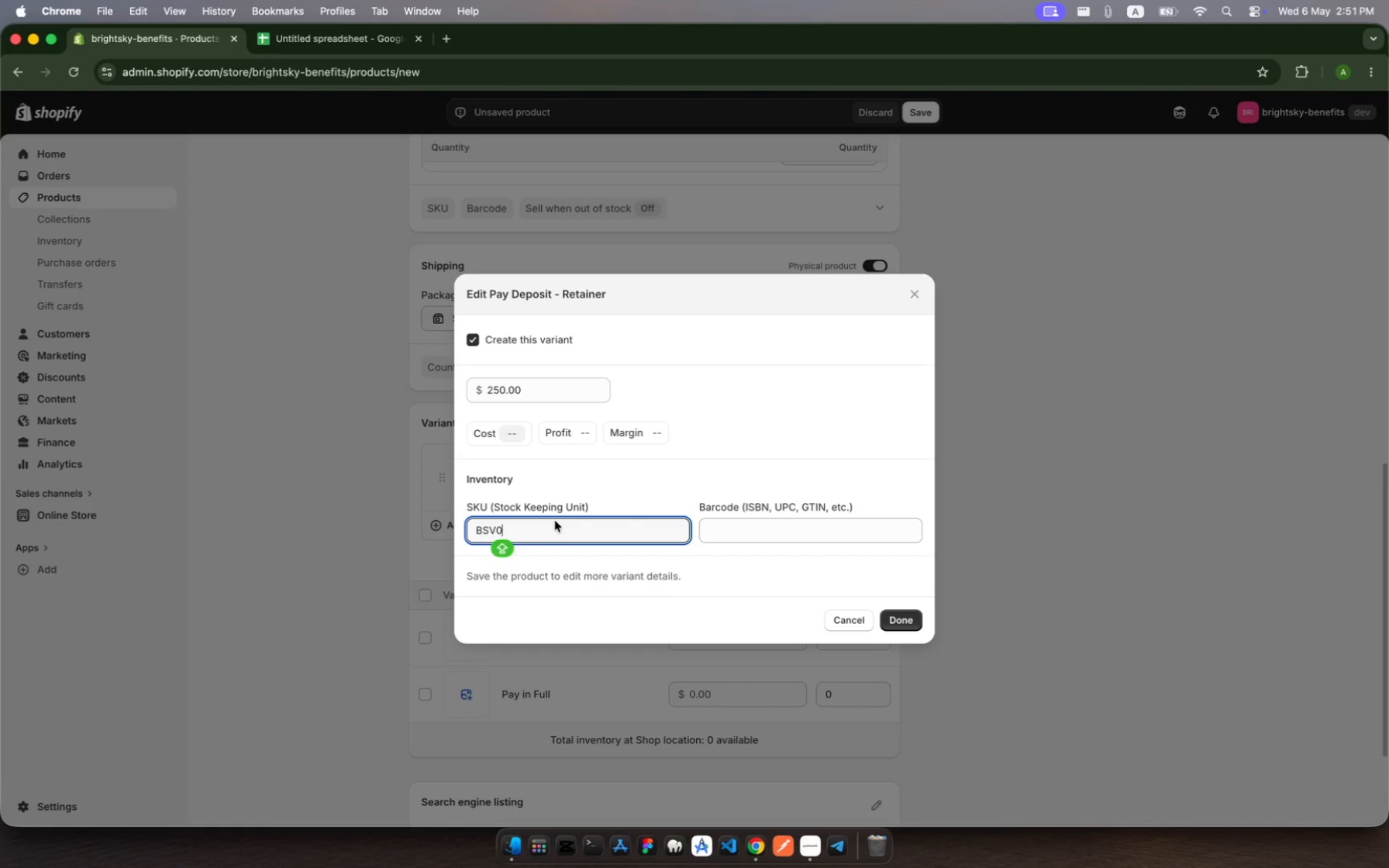 
key(Backspace)
type(-SC)
key(Backspace)
type(VC-004-DEP)
 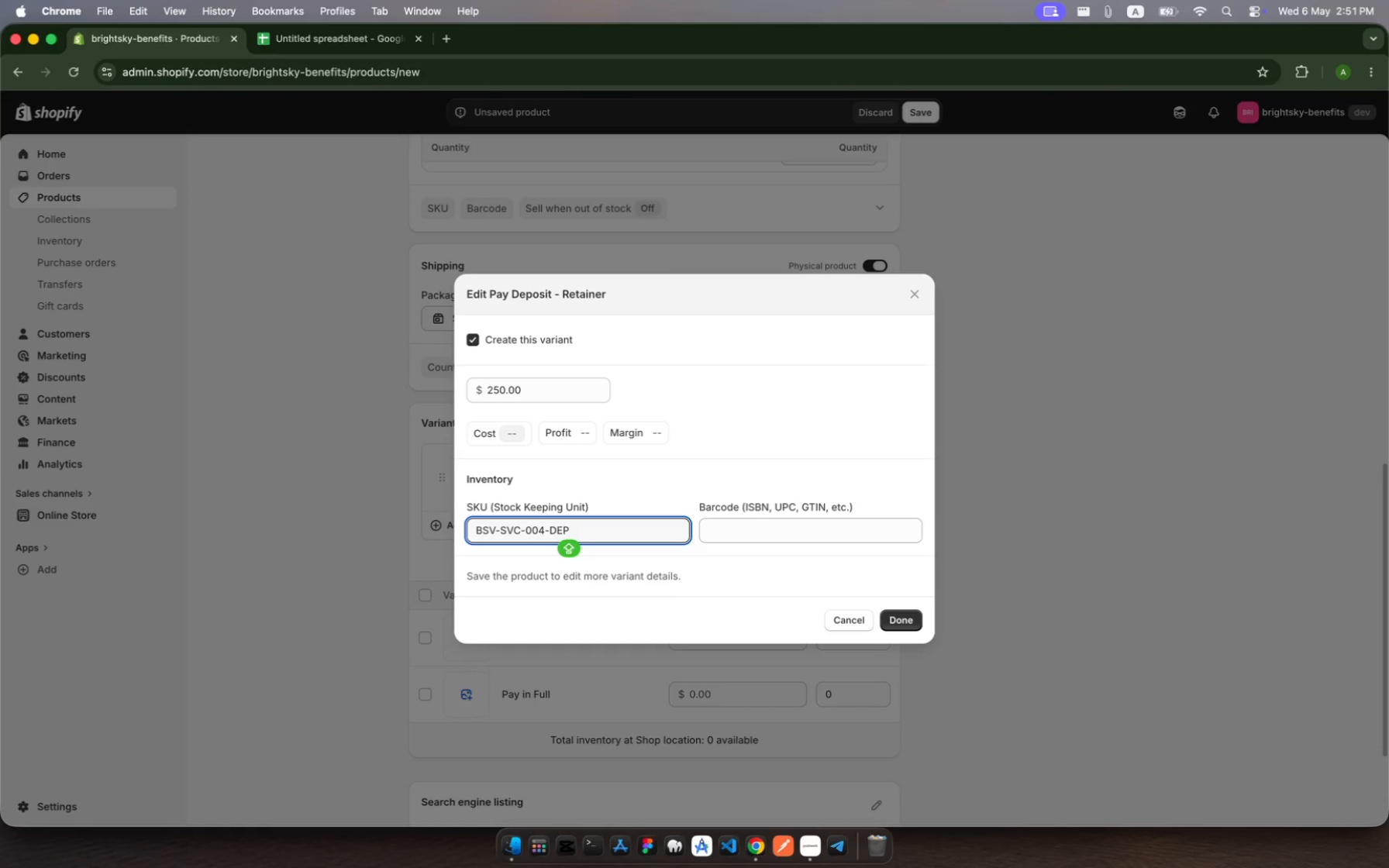 
key(Meta+A)
 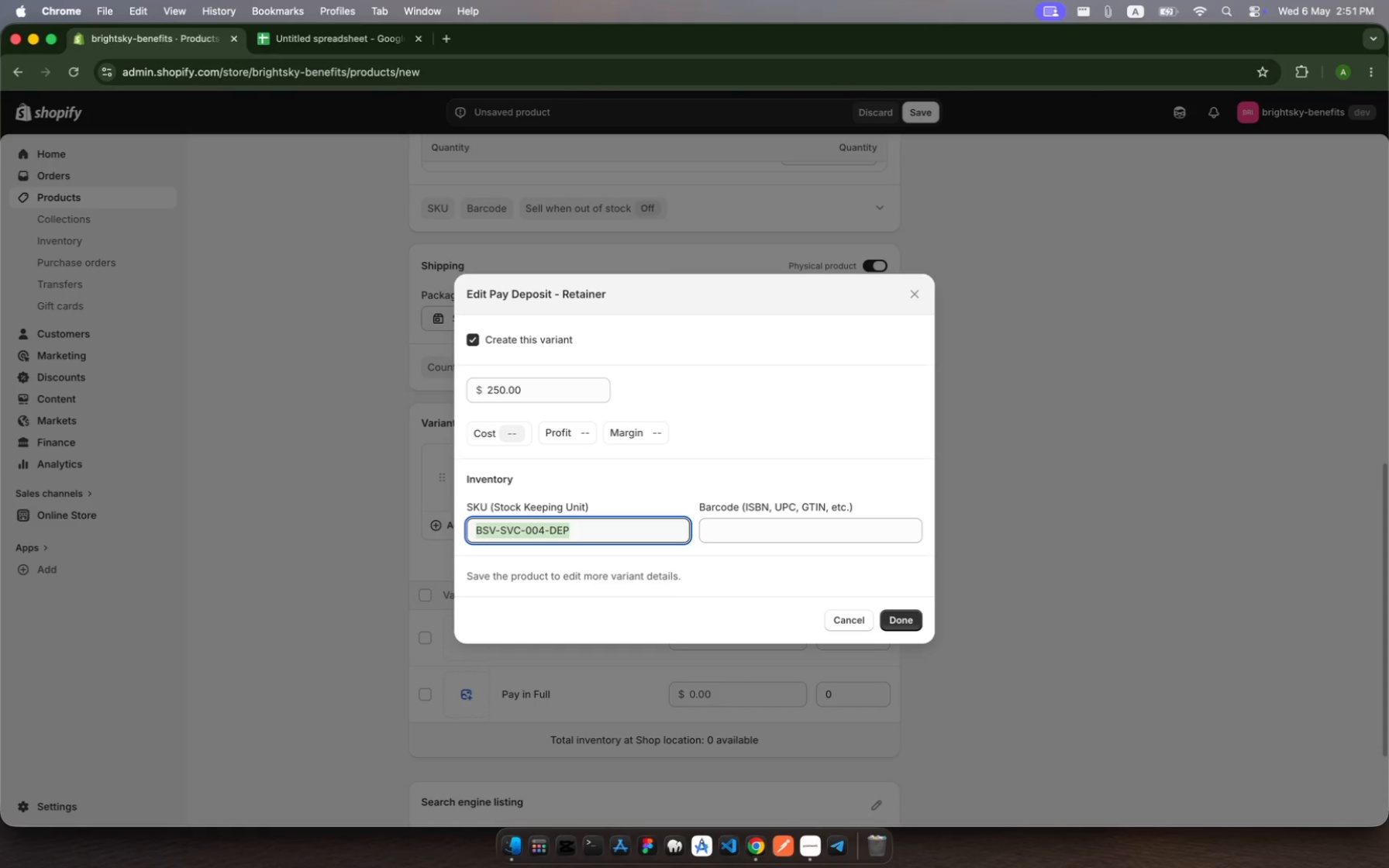 
key(Meta+C)
 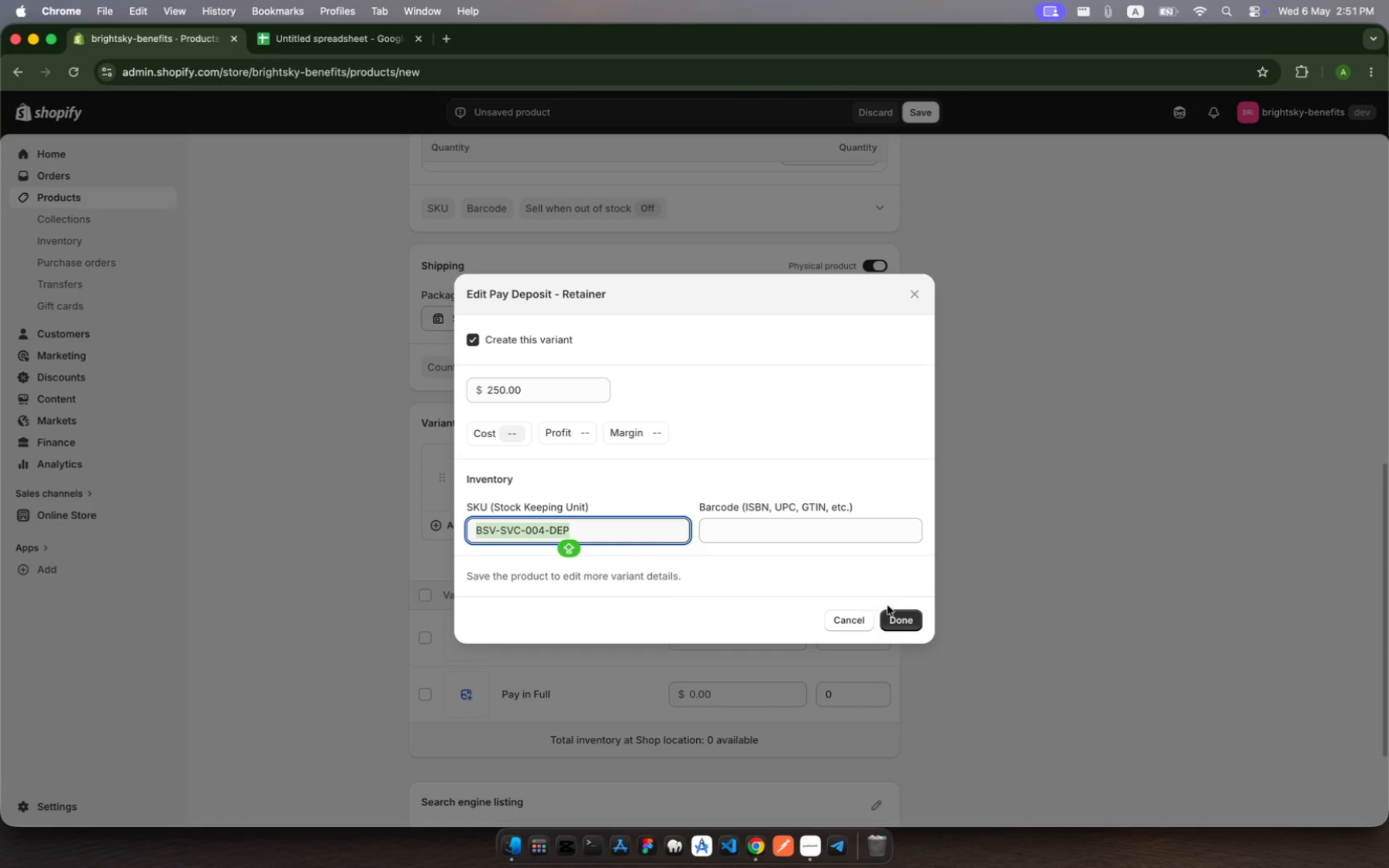 
left_click([903, 620])
 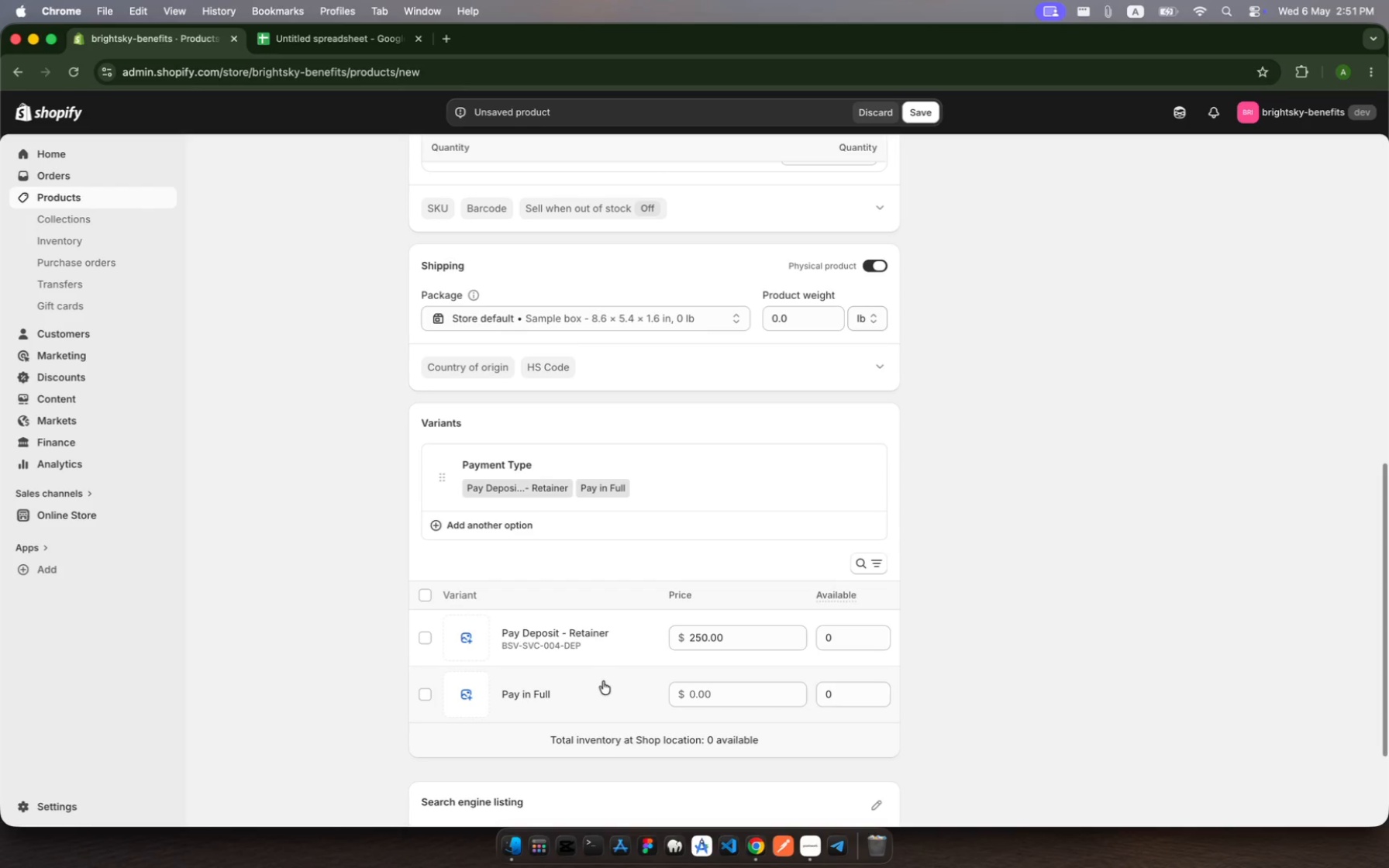 
left_click([601, 691])
 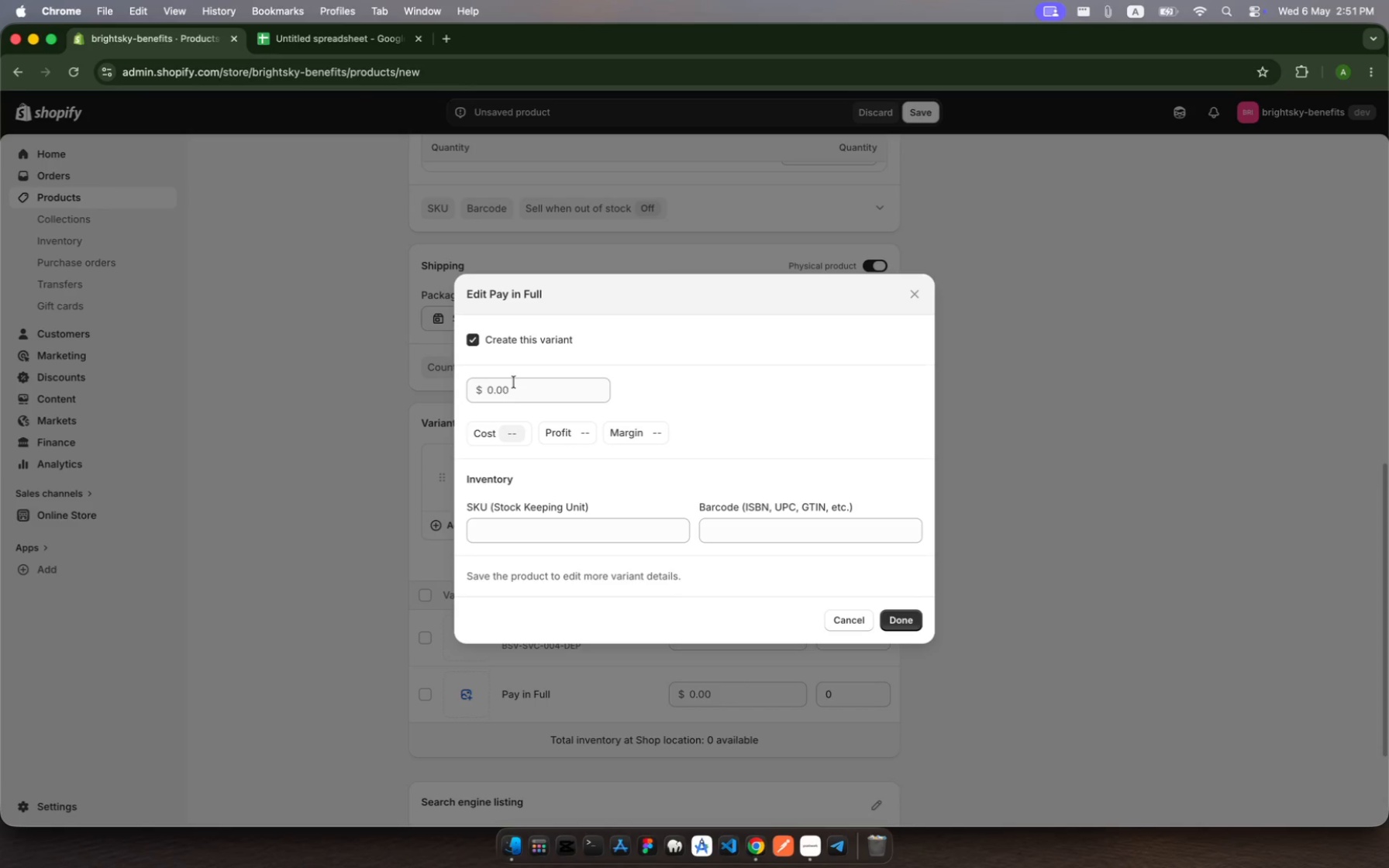 
left_click([518, 376])
 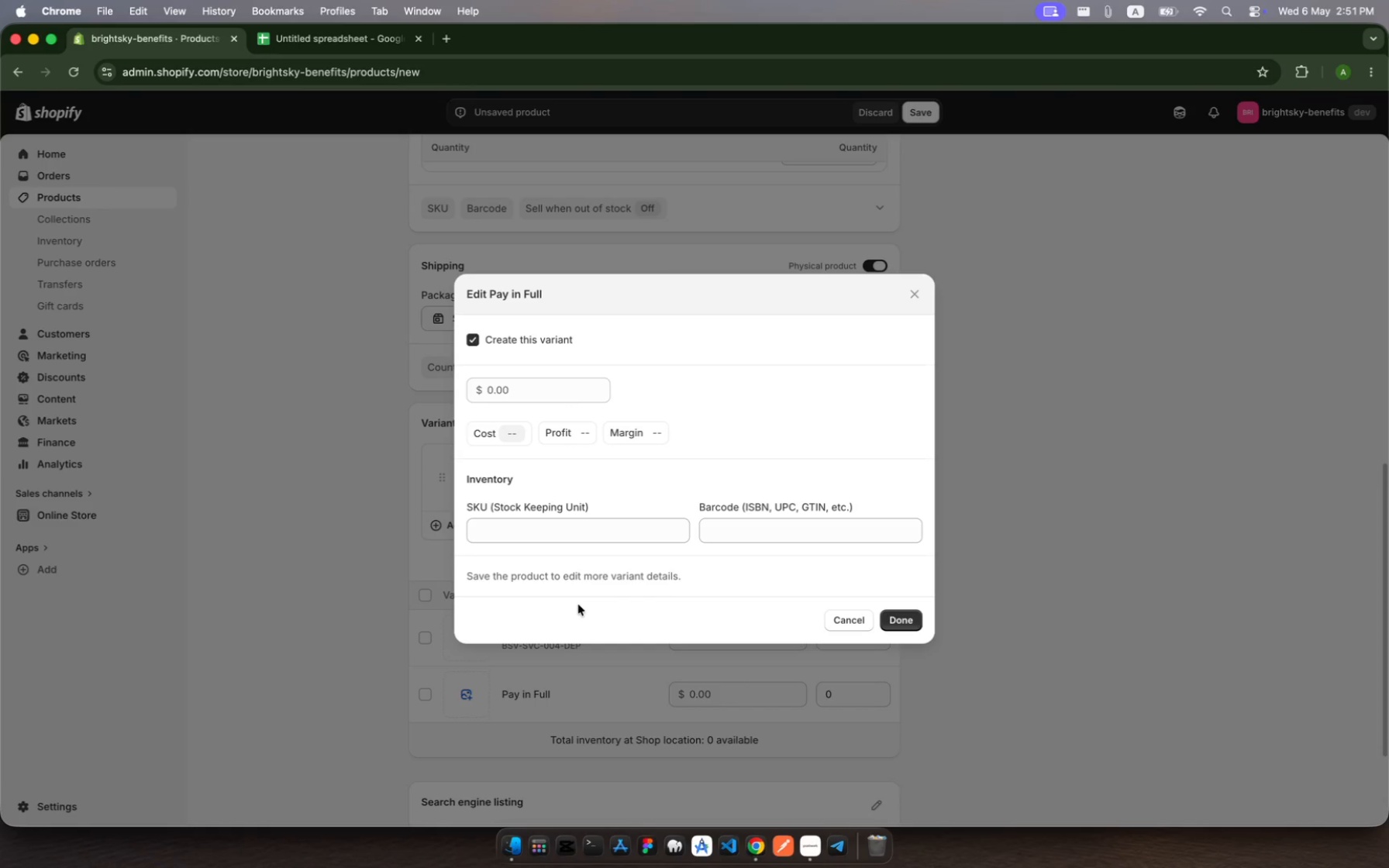 
type(750)
 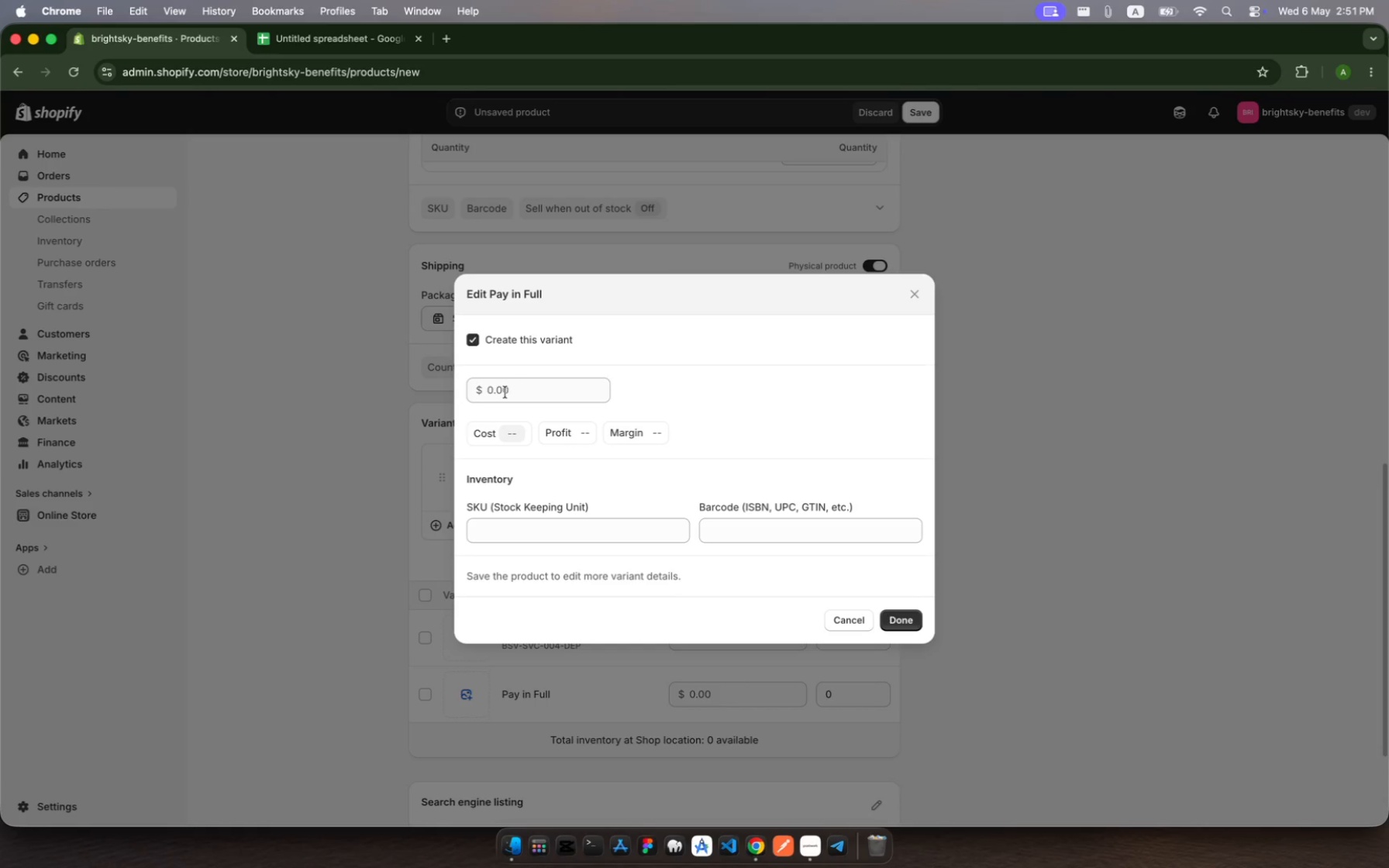 
left_click([512, 388])
 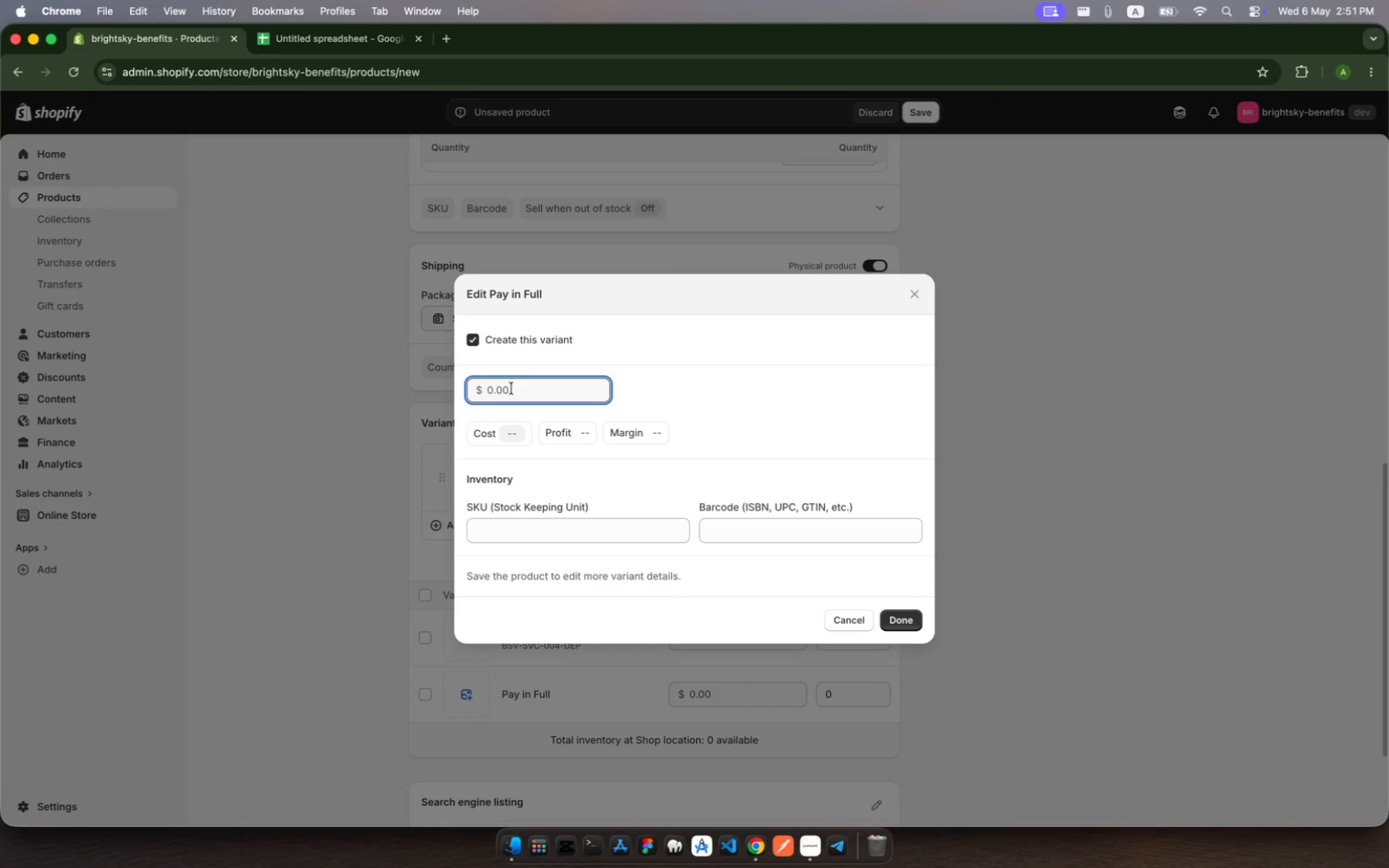 
type(750)
 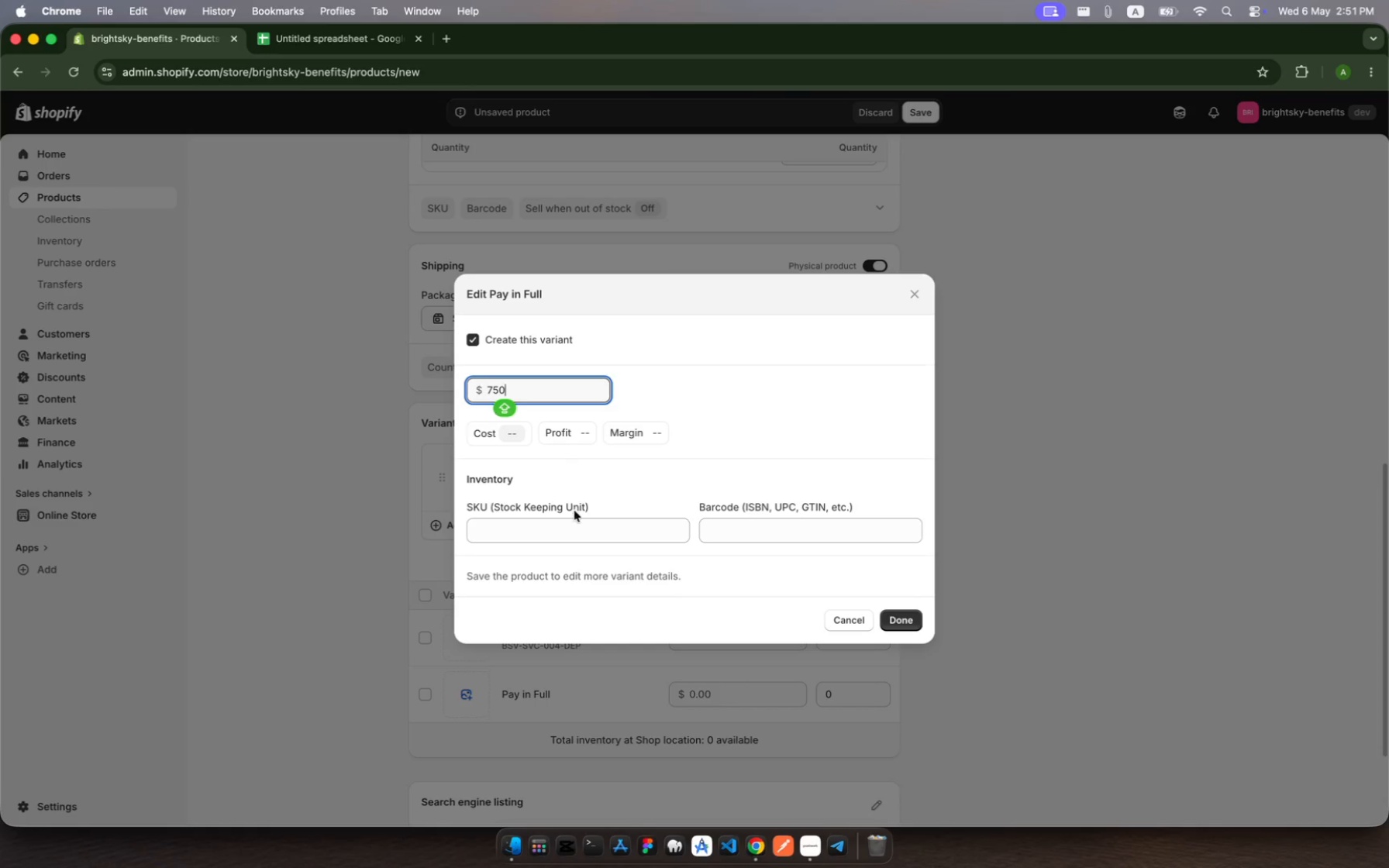 
left_click([574, 522])
 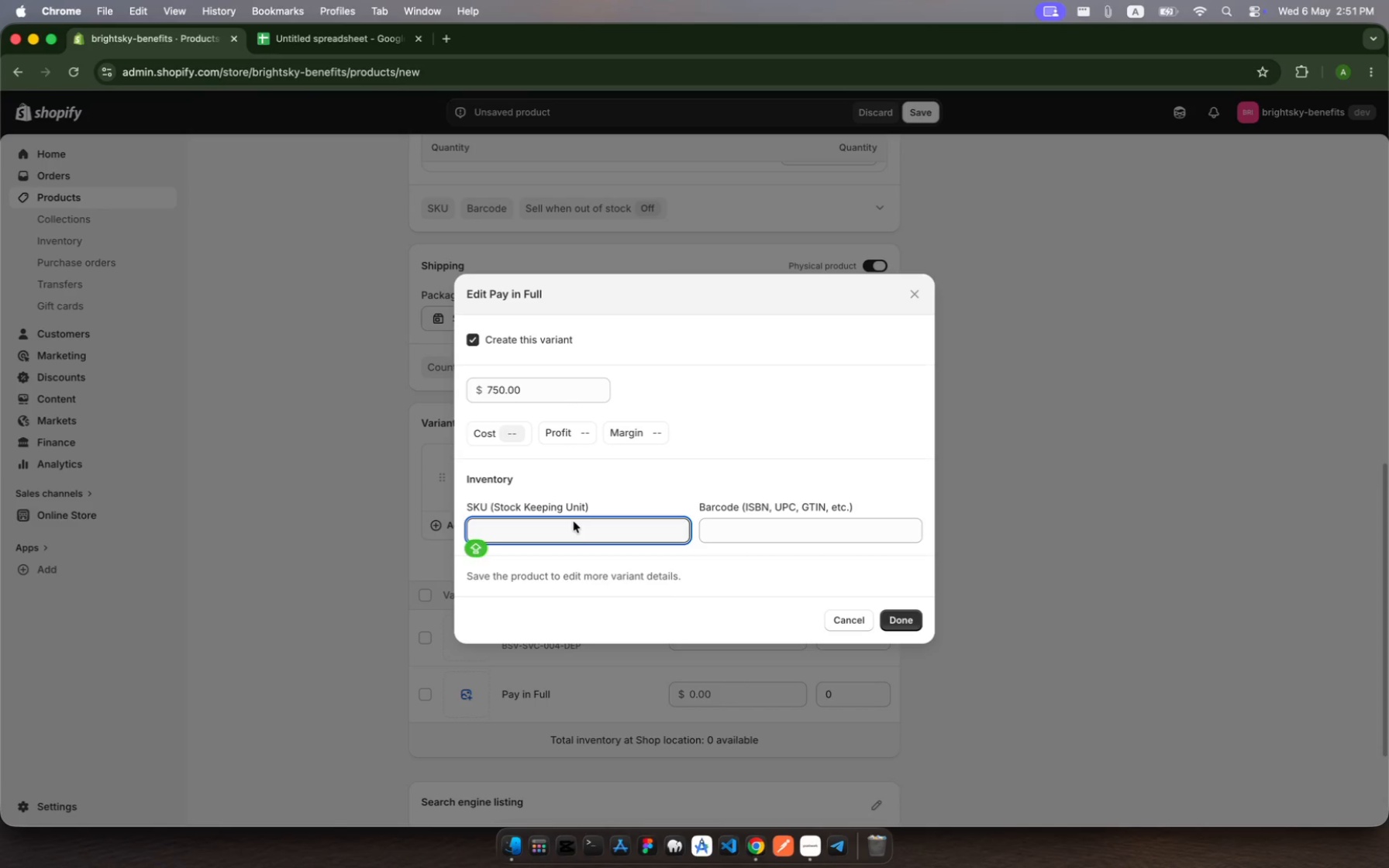 
key(Meta+V)
 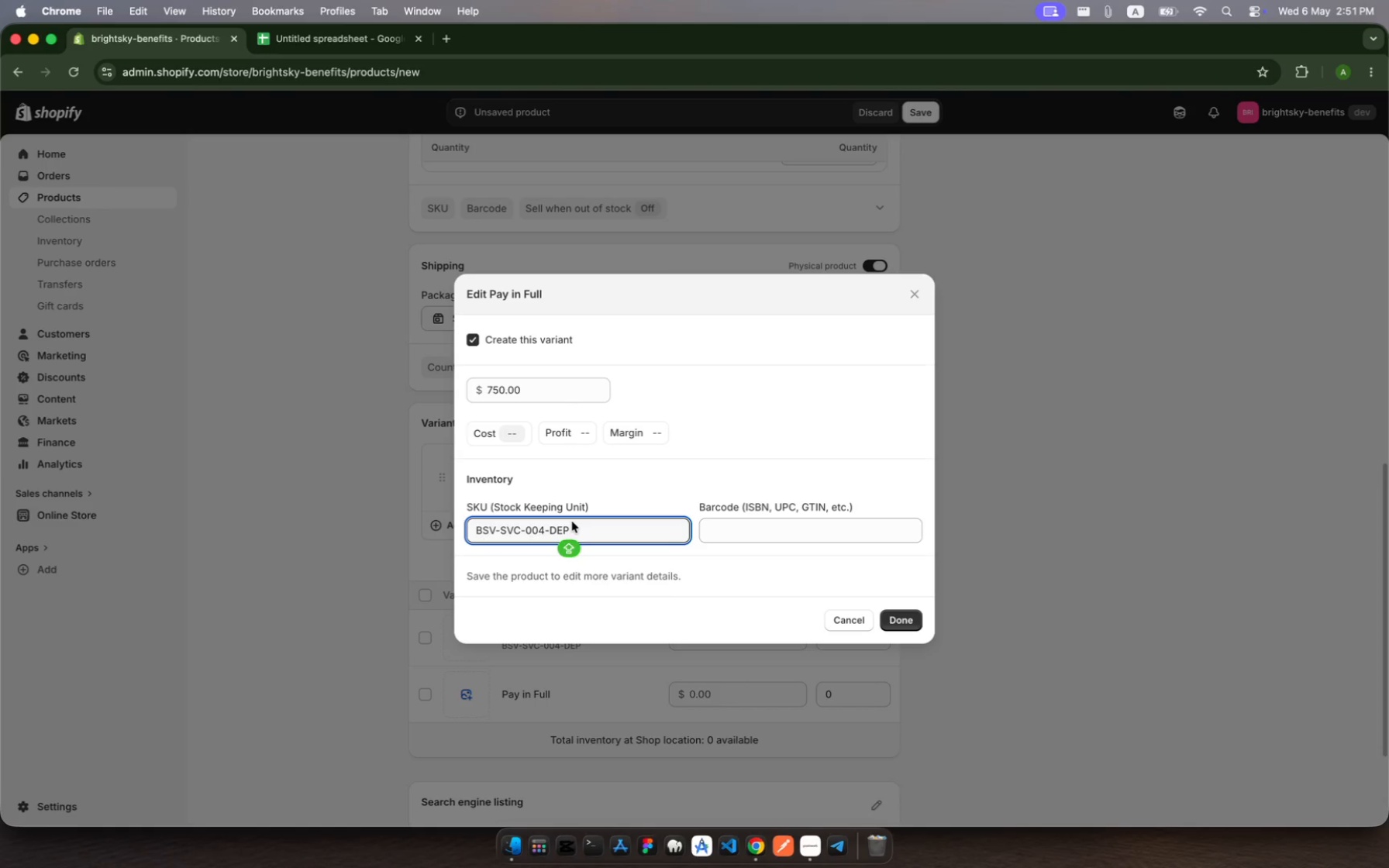 
key(Backspace)
key(Backspace)
key(Backspace)
type(FULL)
 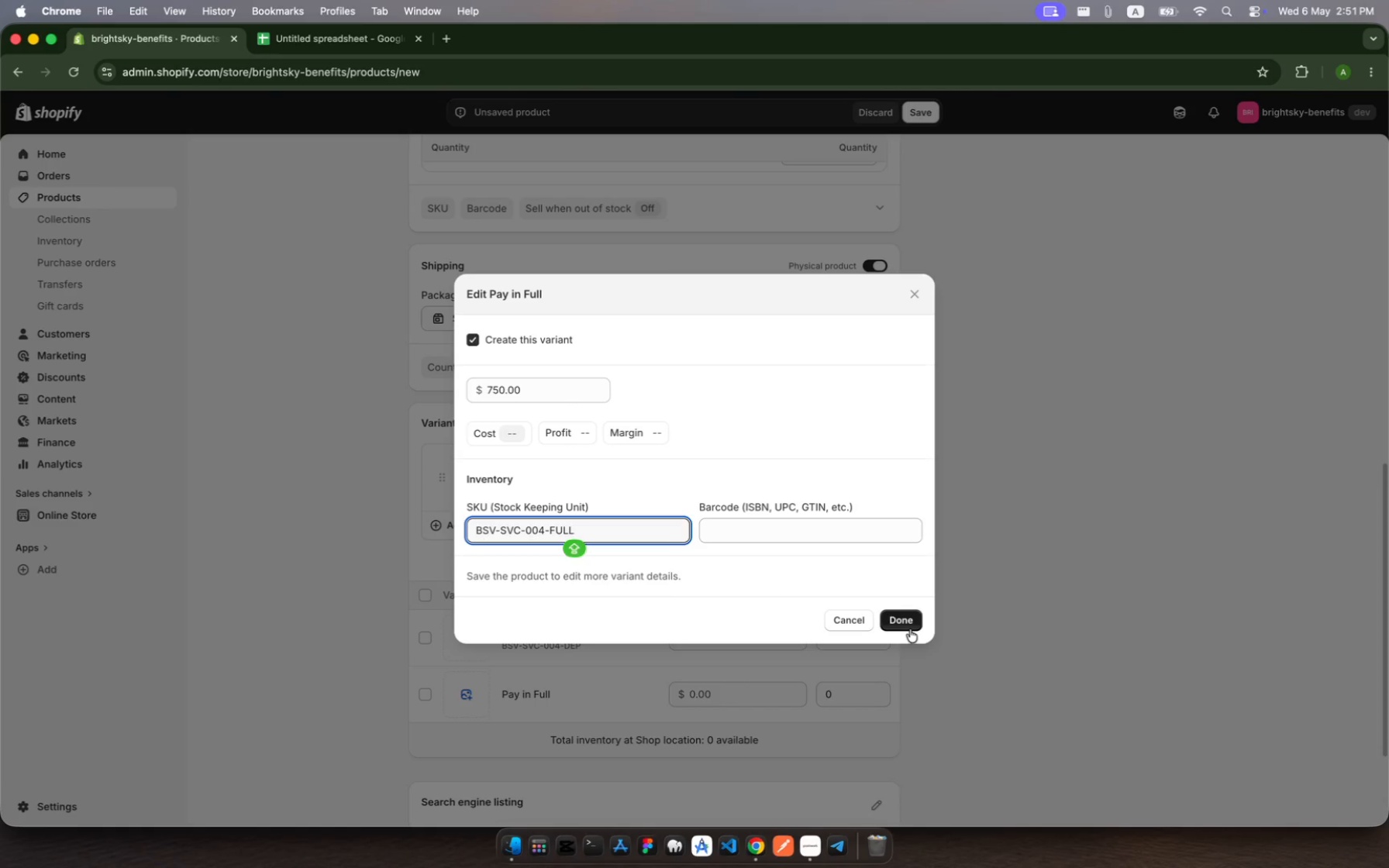 
left_click([913, 626])
 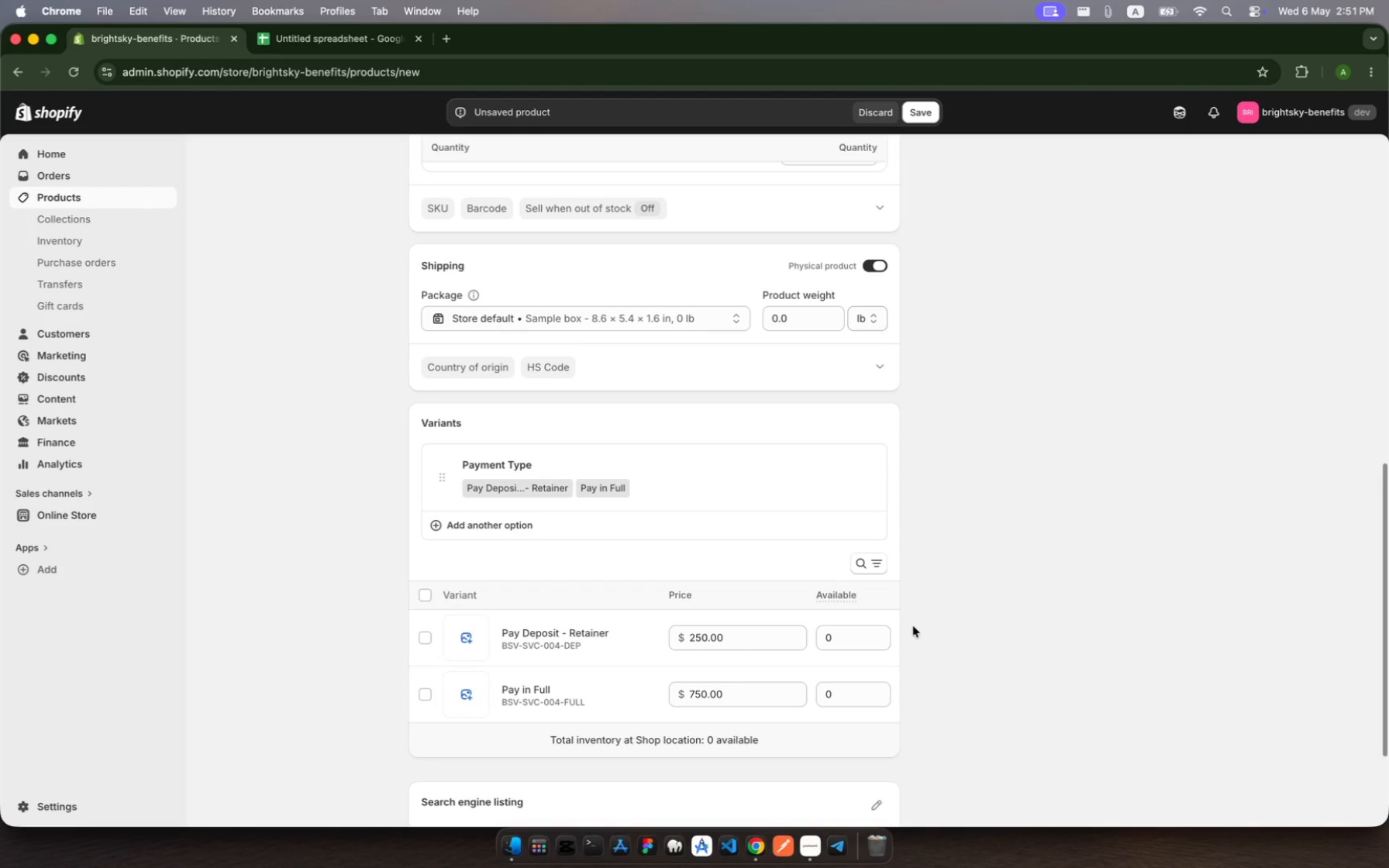 
wait(10.68)
 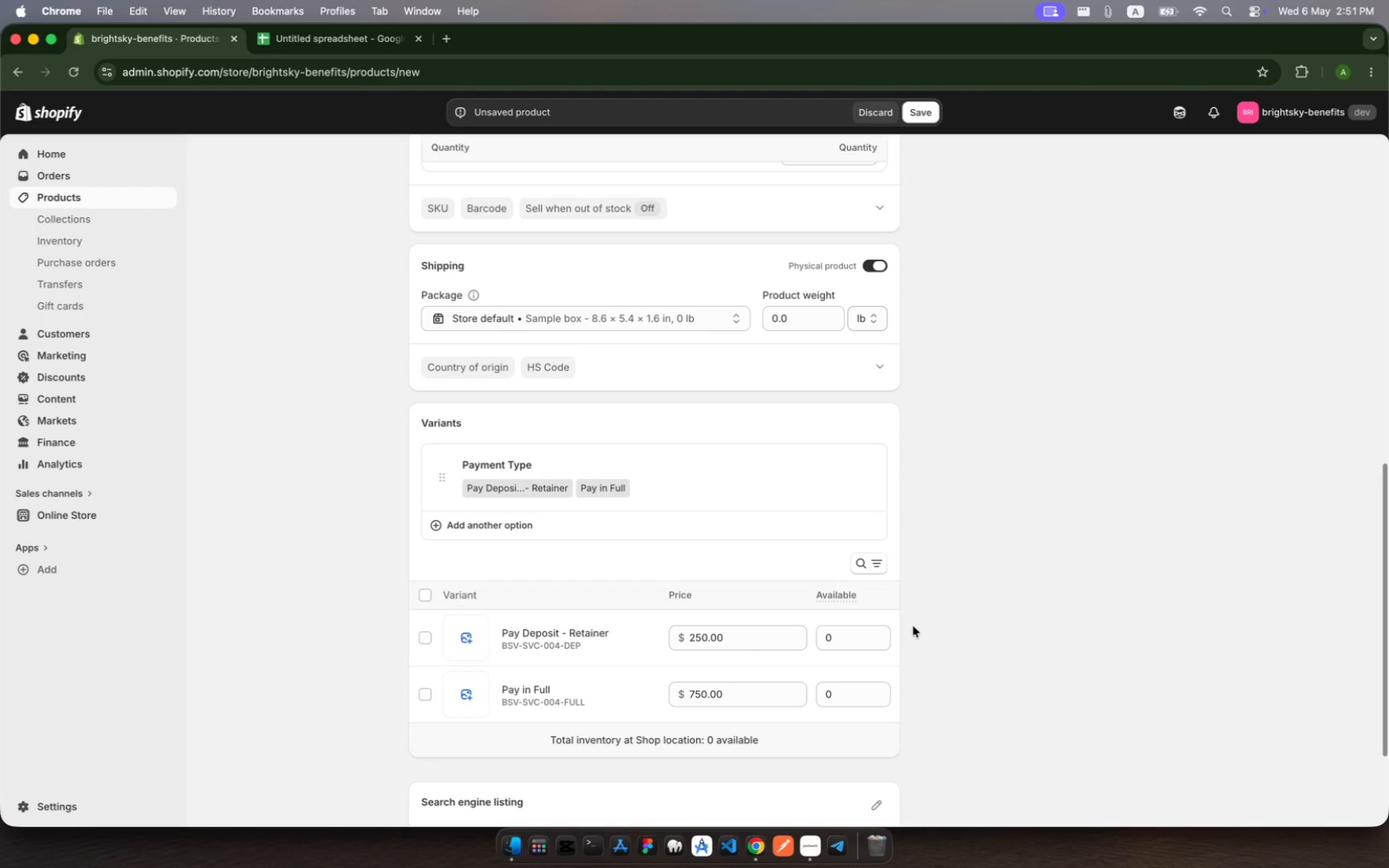 
scroll: coordinate [913, 626], scroll_direction: down, amount: 31.0
 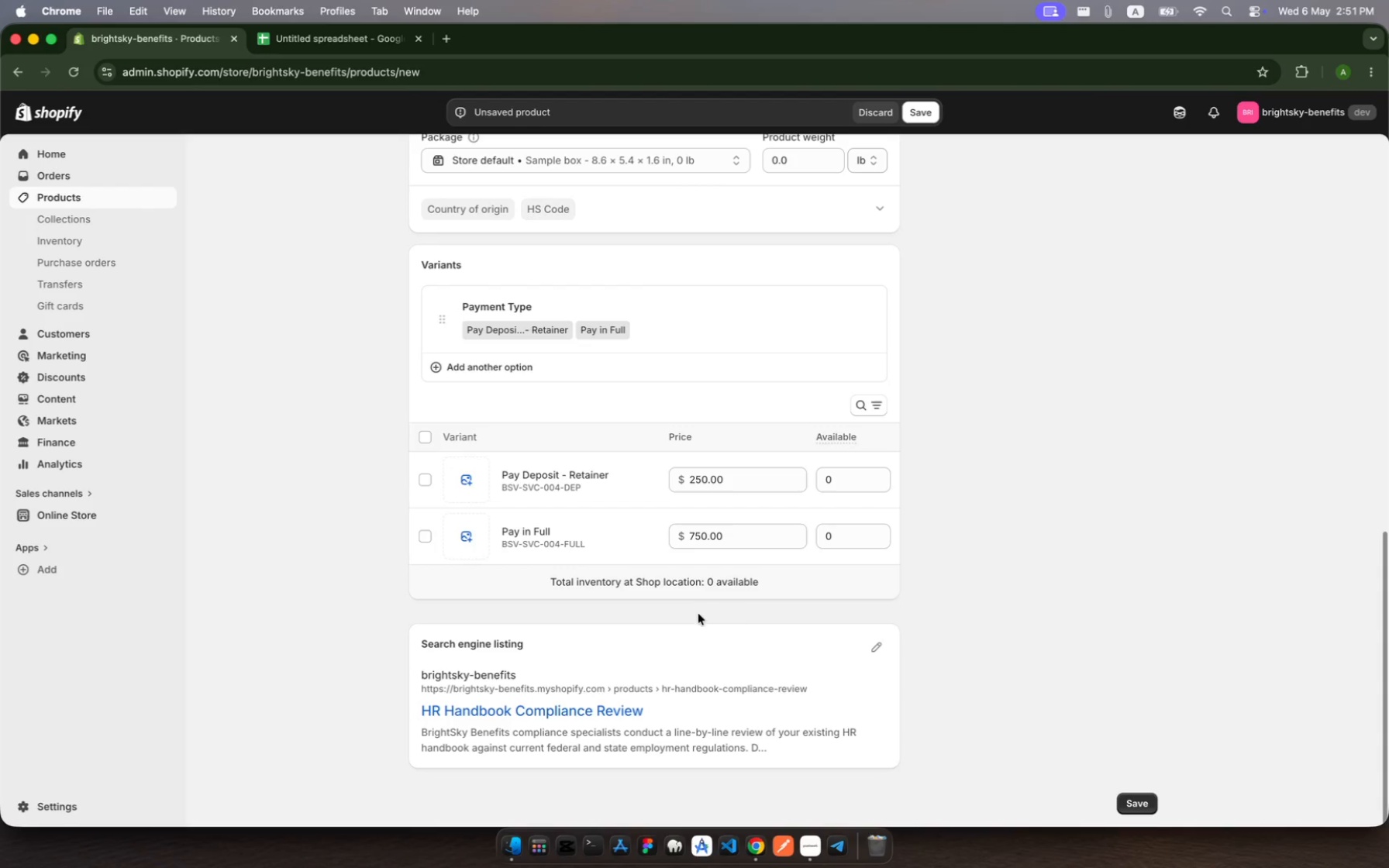 
wait(6.55)
 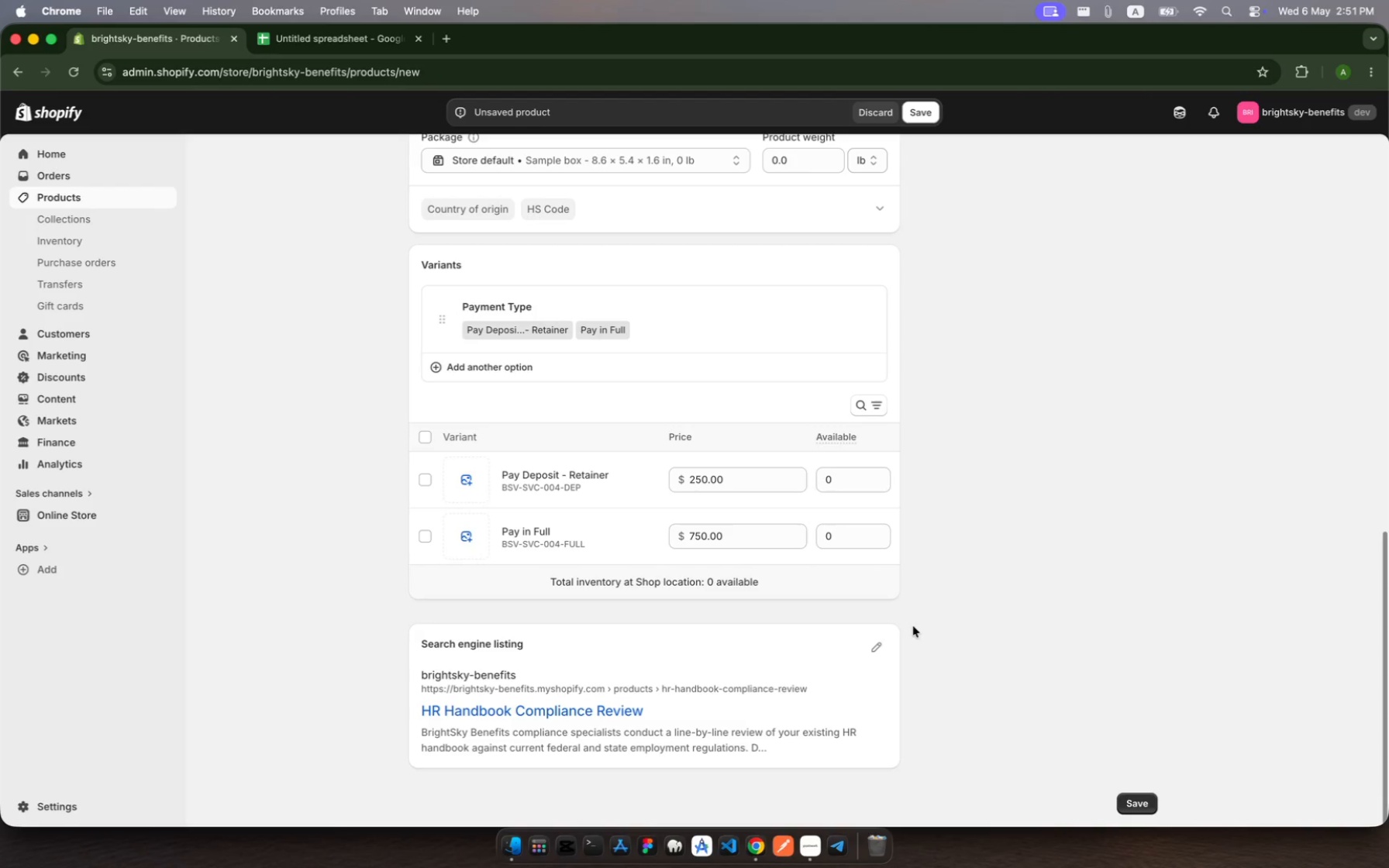 
scroll: coordinate [1061, 524], scroll_direction: up, amount: 83.0
 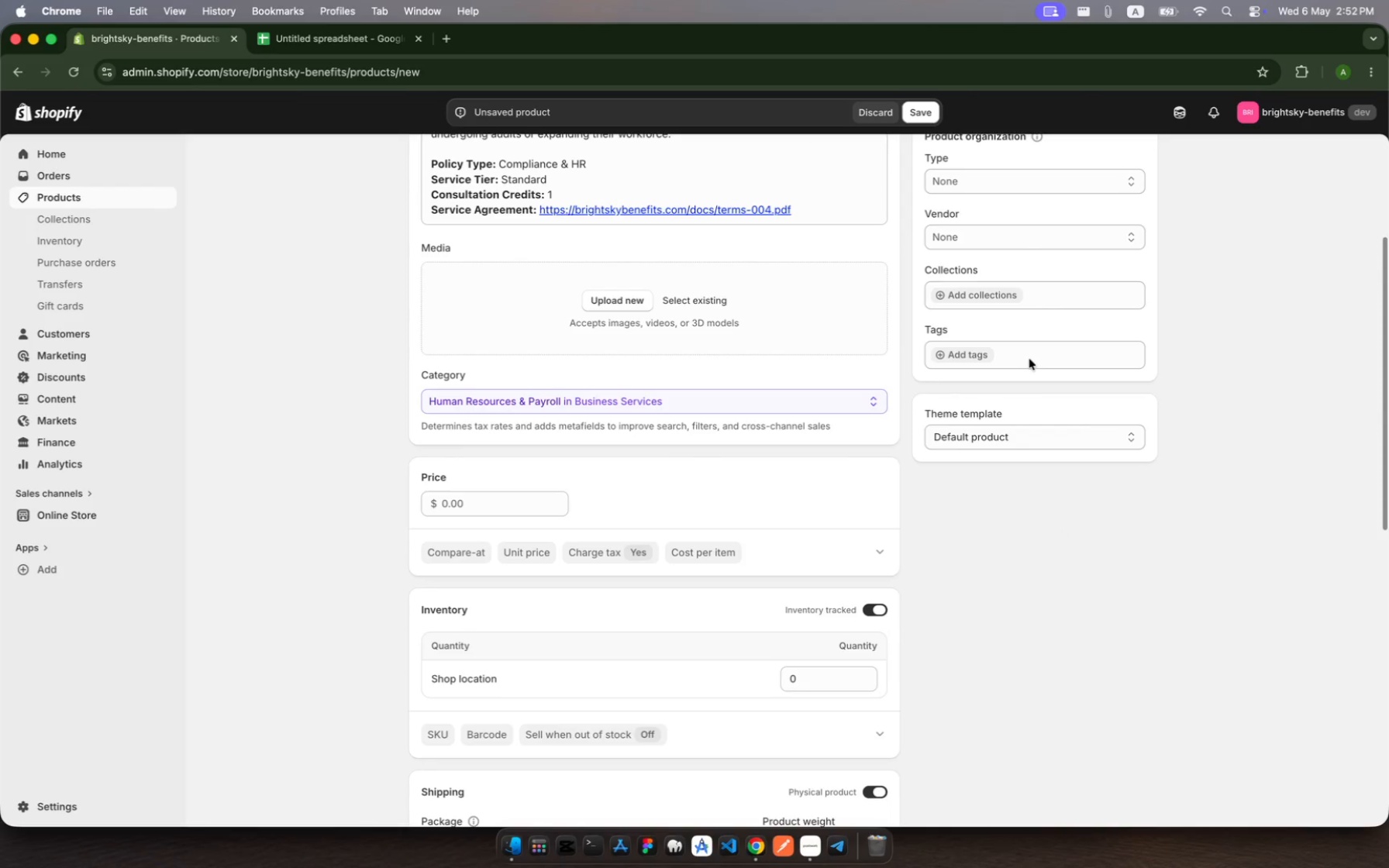 
left_click([1029, 359])
 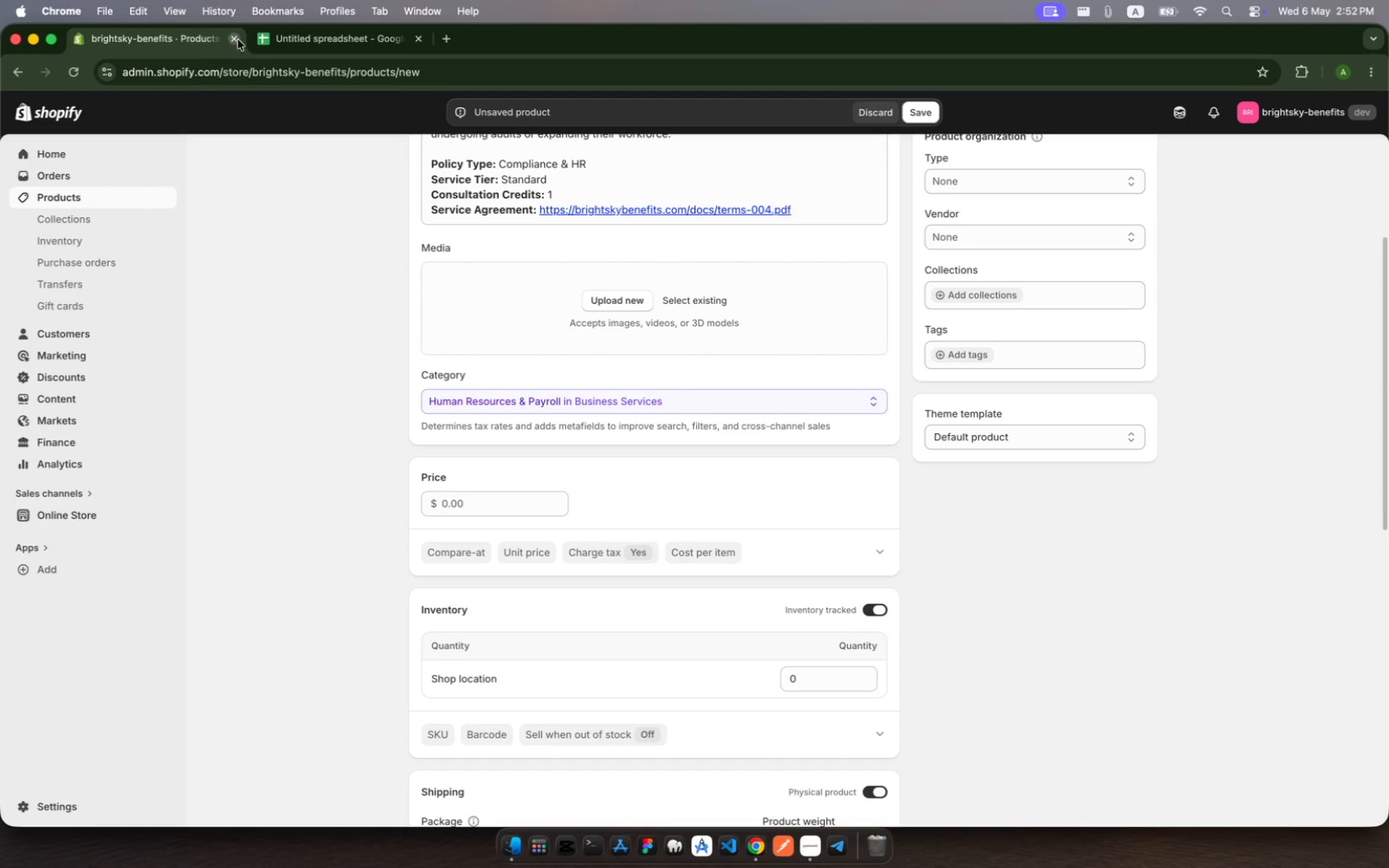 
left_click([298, 40])
 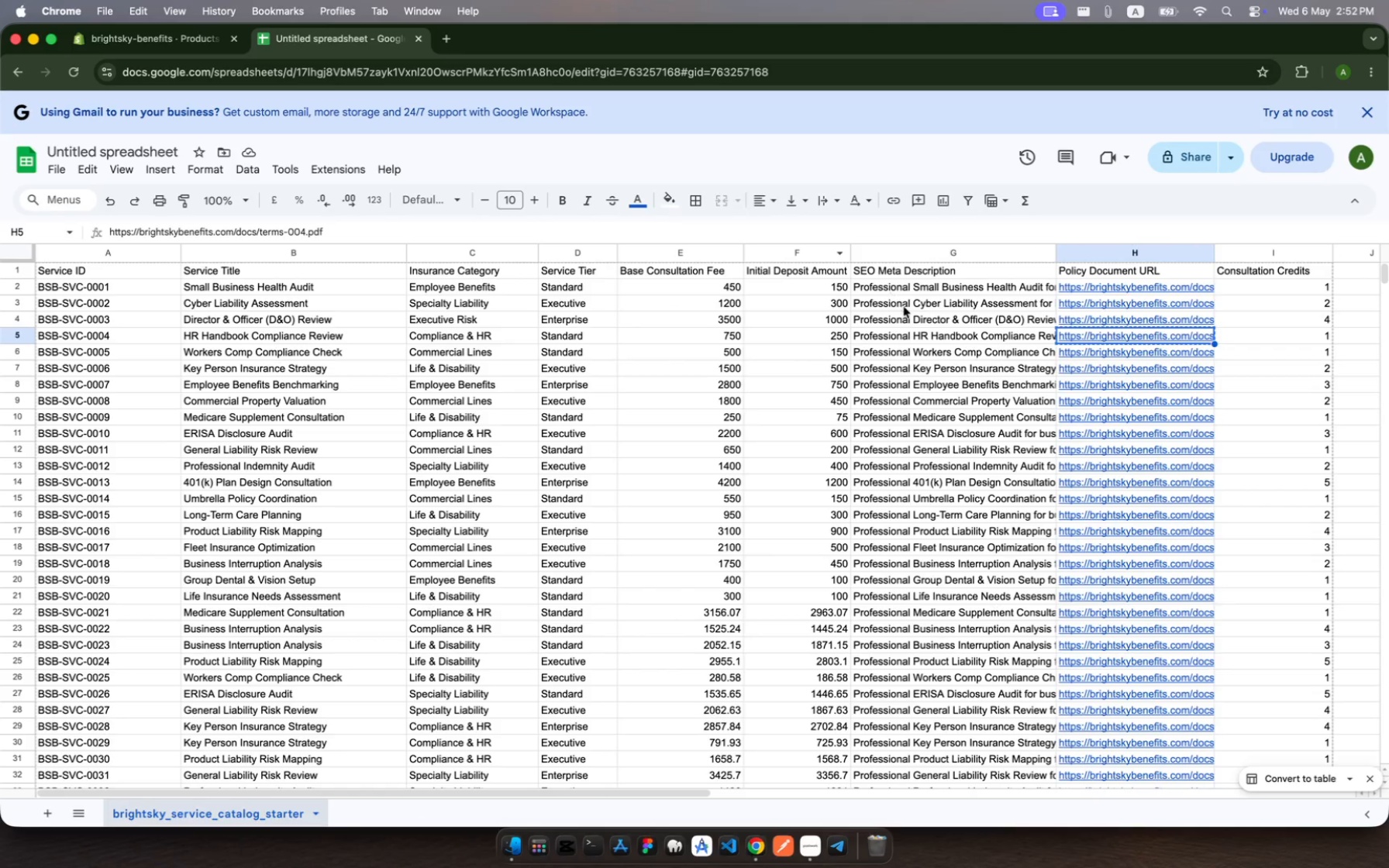 
scroll: coordinate [339, 358], scroll_direction: up, amount: 424.0
 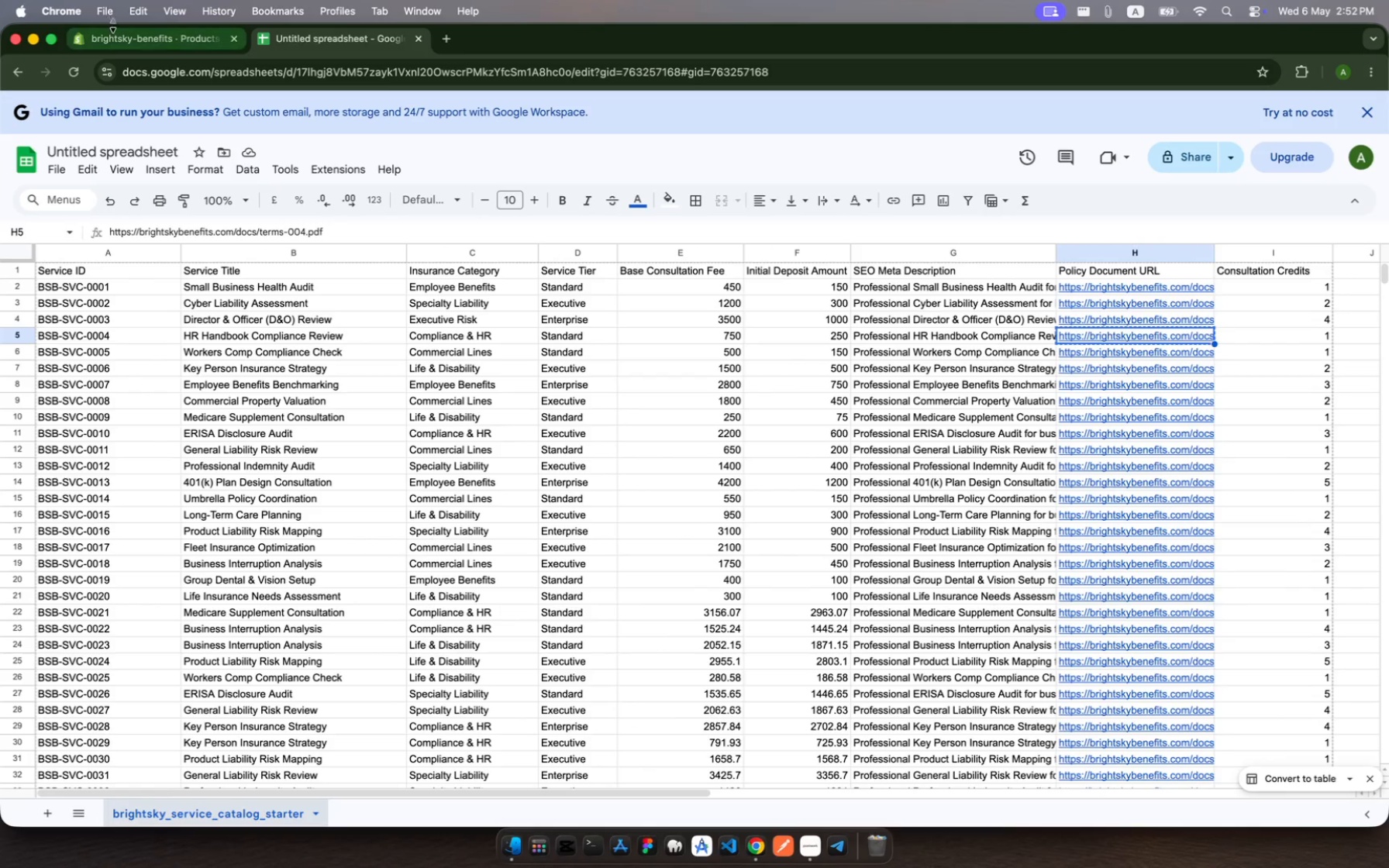 
left_click([130, 46])
 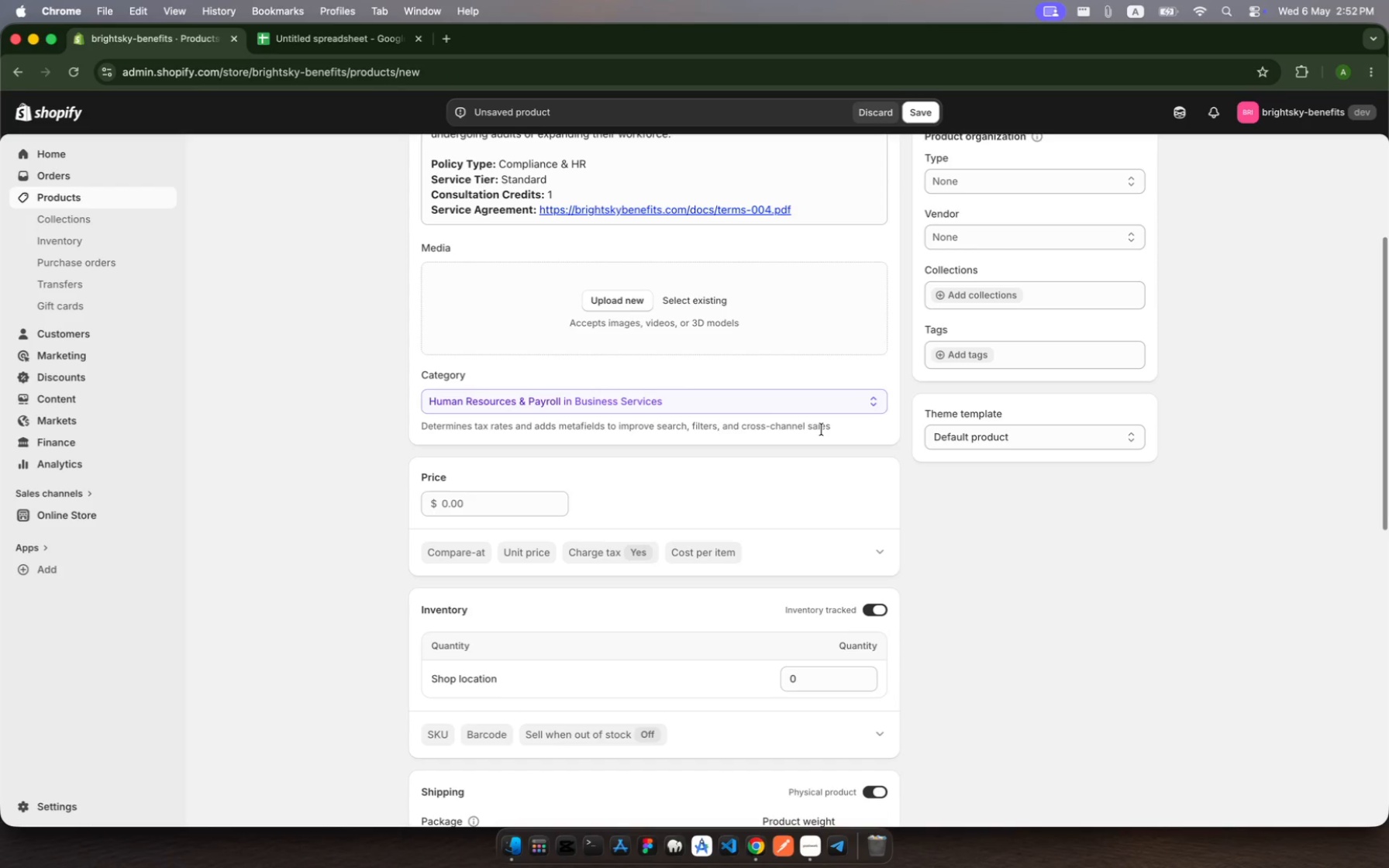 
wait(8.54)
 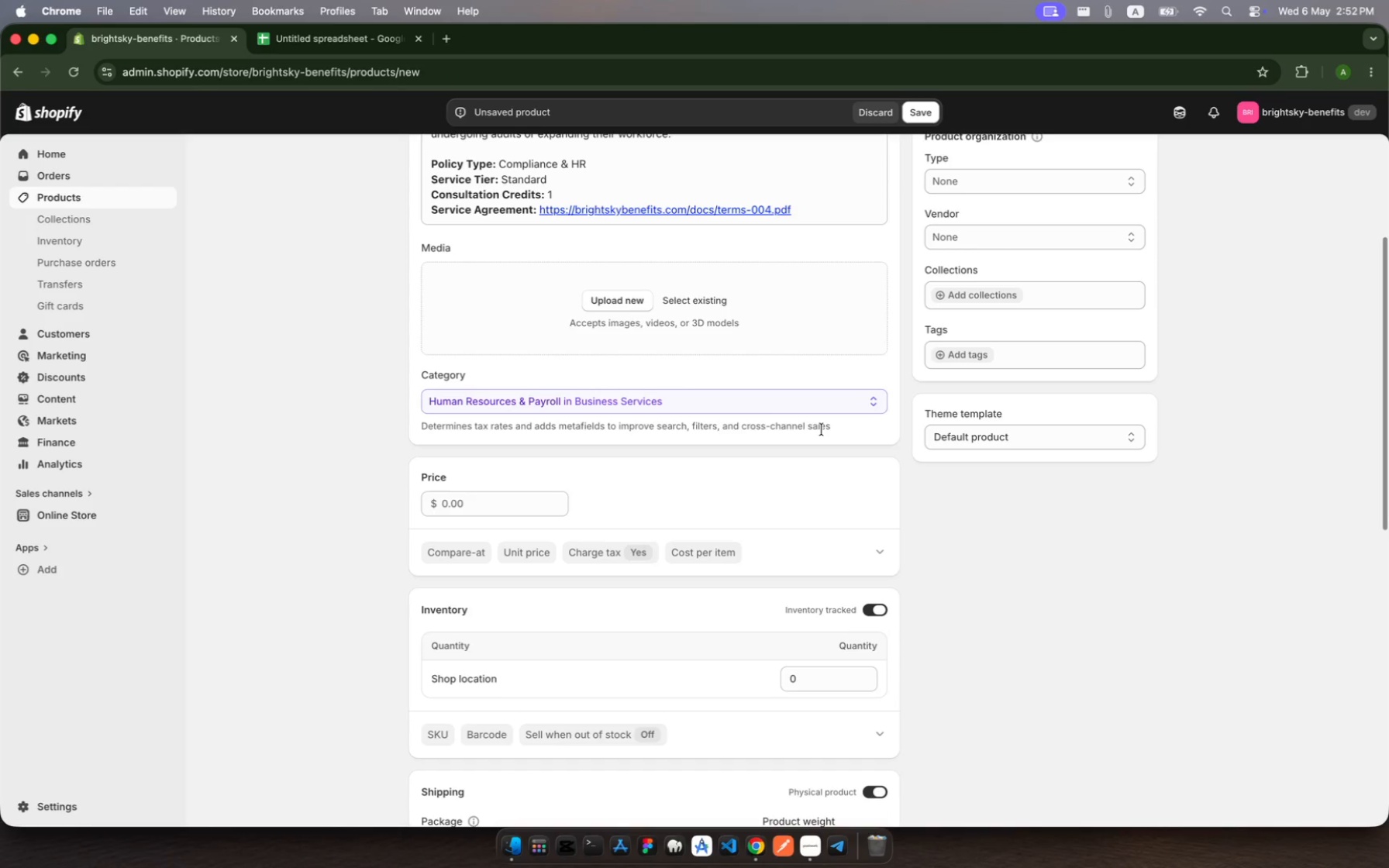 
left_click([1068, 291])
 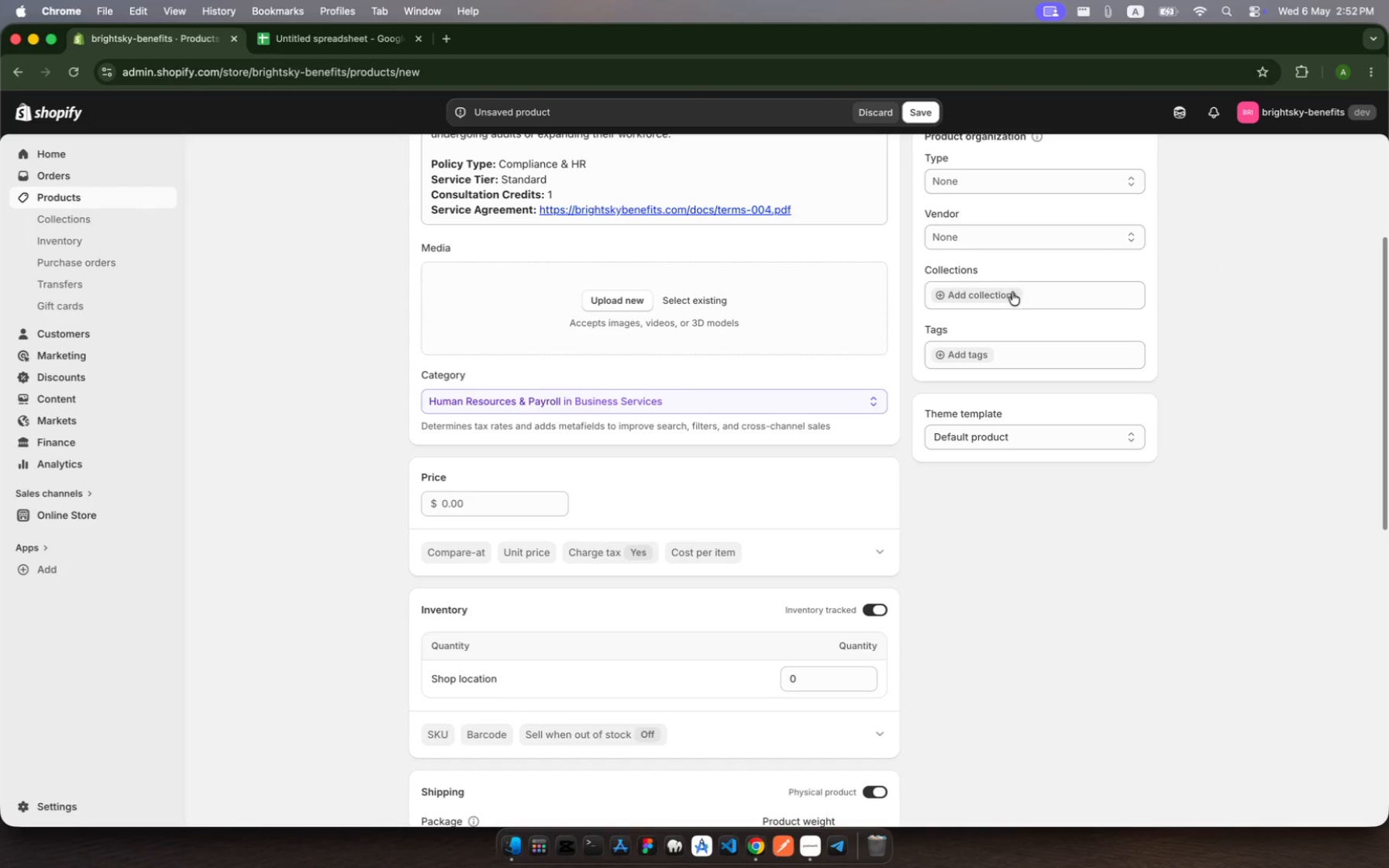 
left_click([1006, 292])
 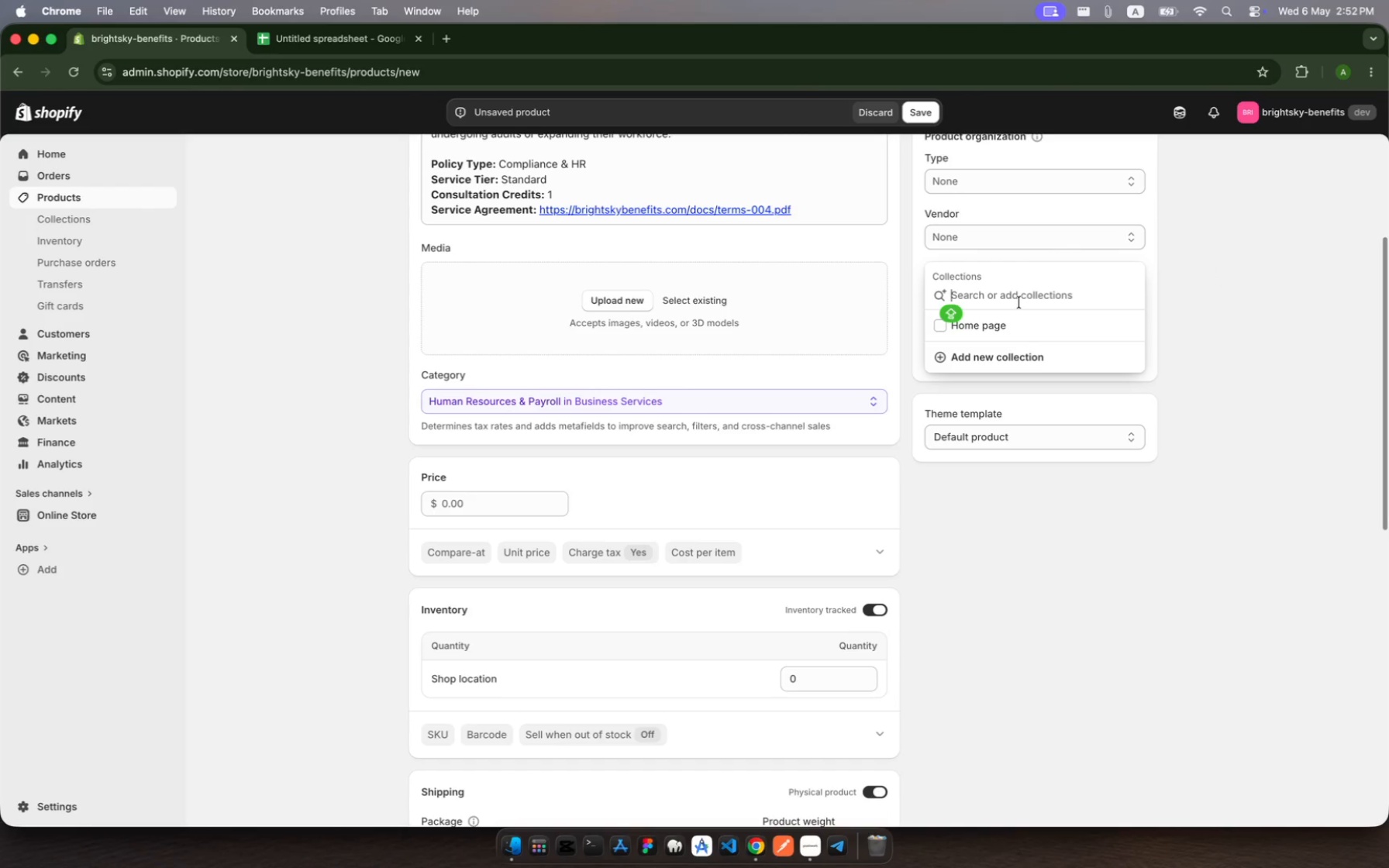 
left_click([1253, 298])
 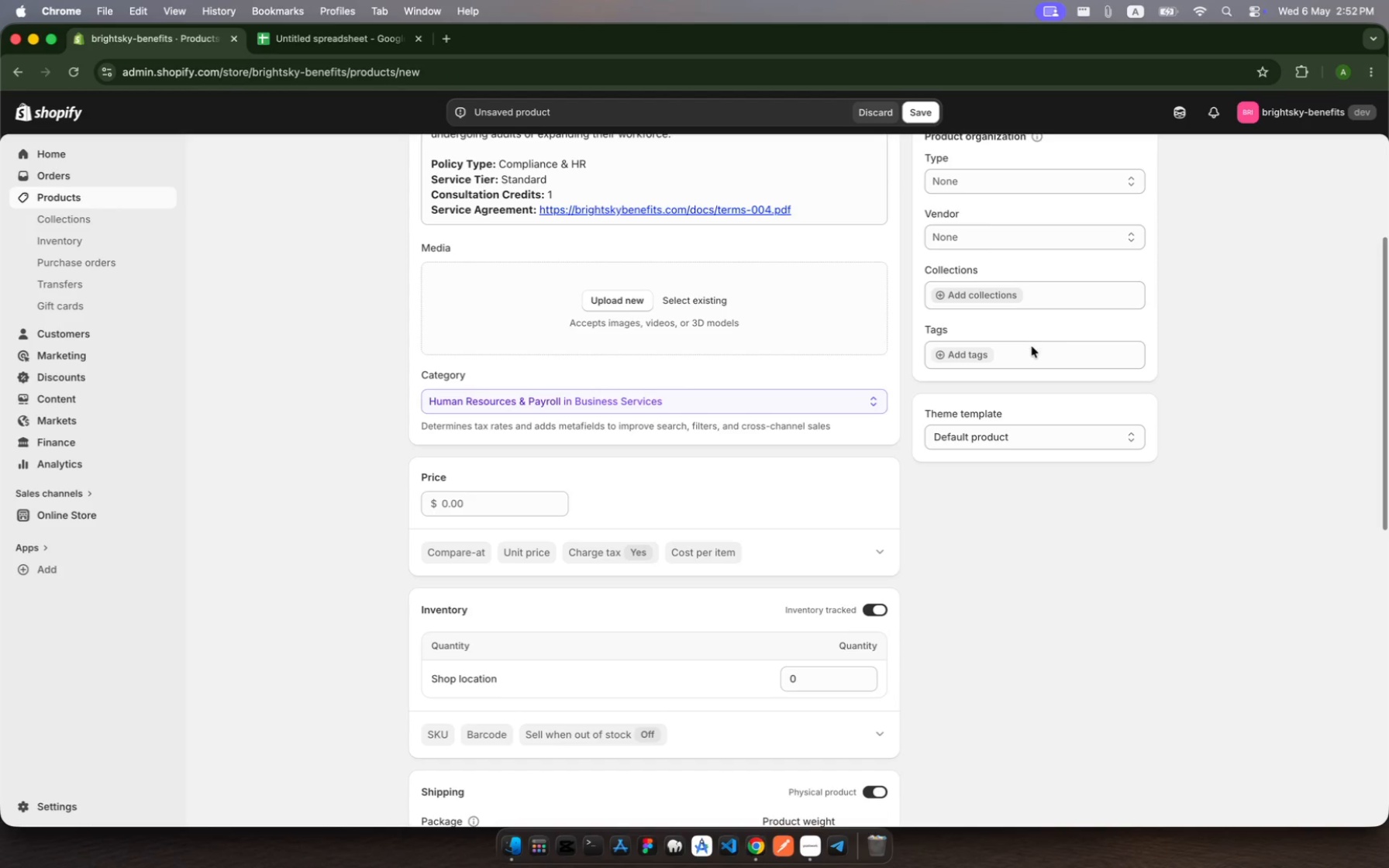 
left_click([1031, 348])
 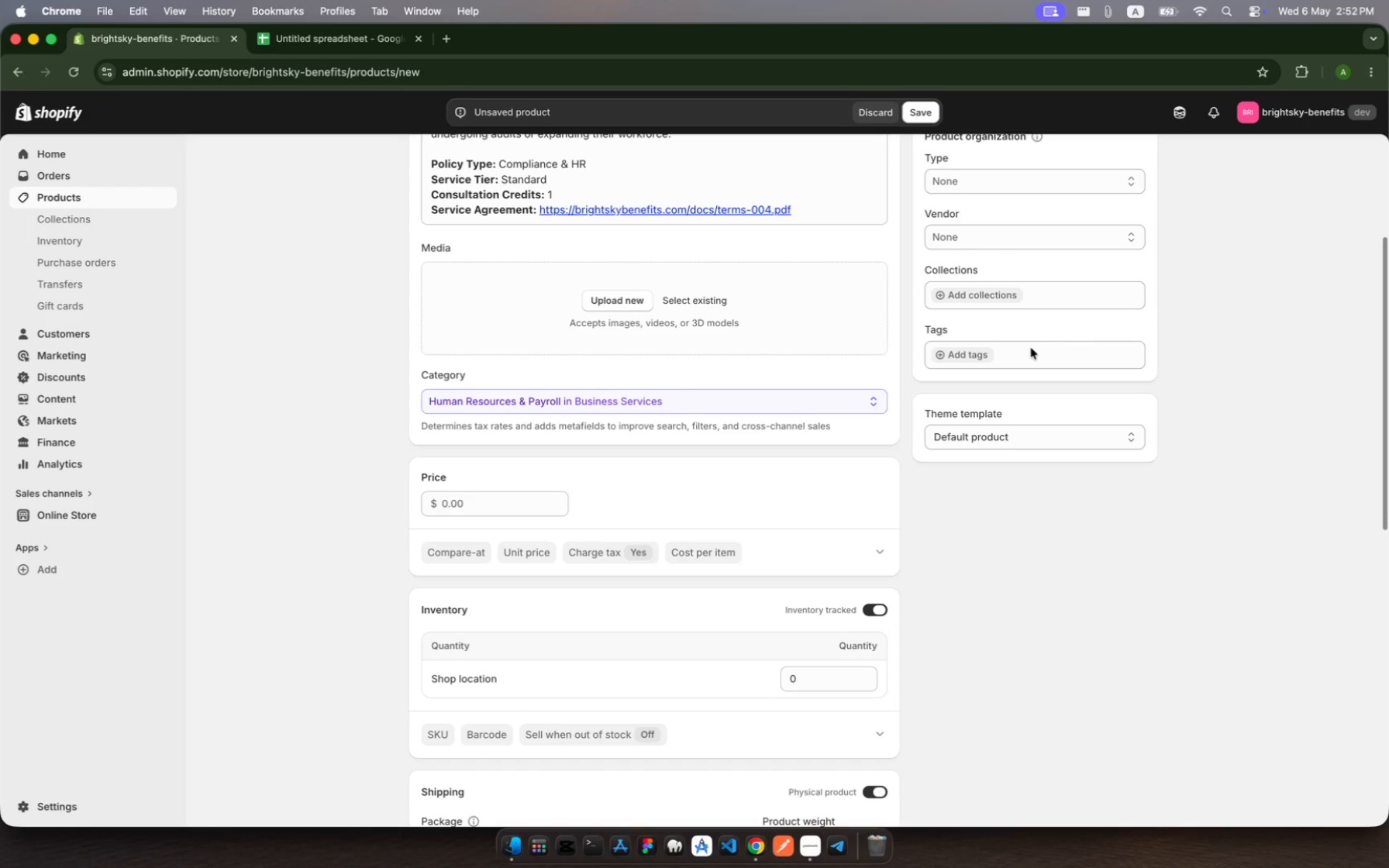 
left_click([1031, 348])
 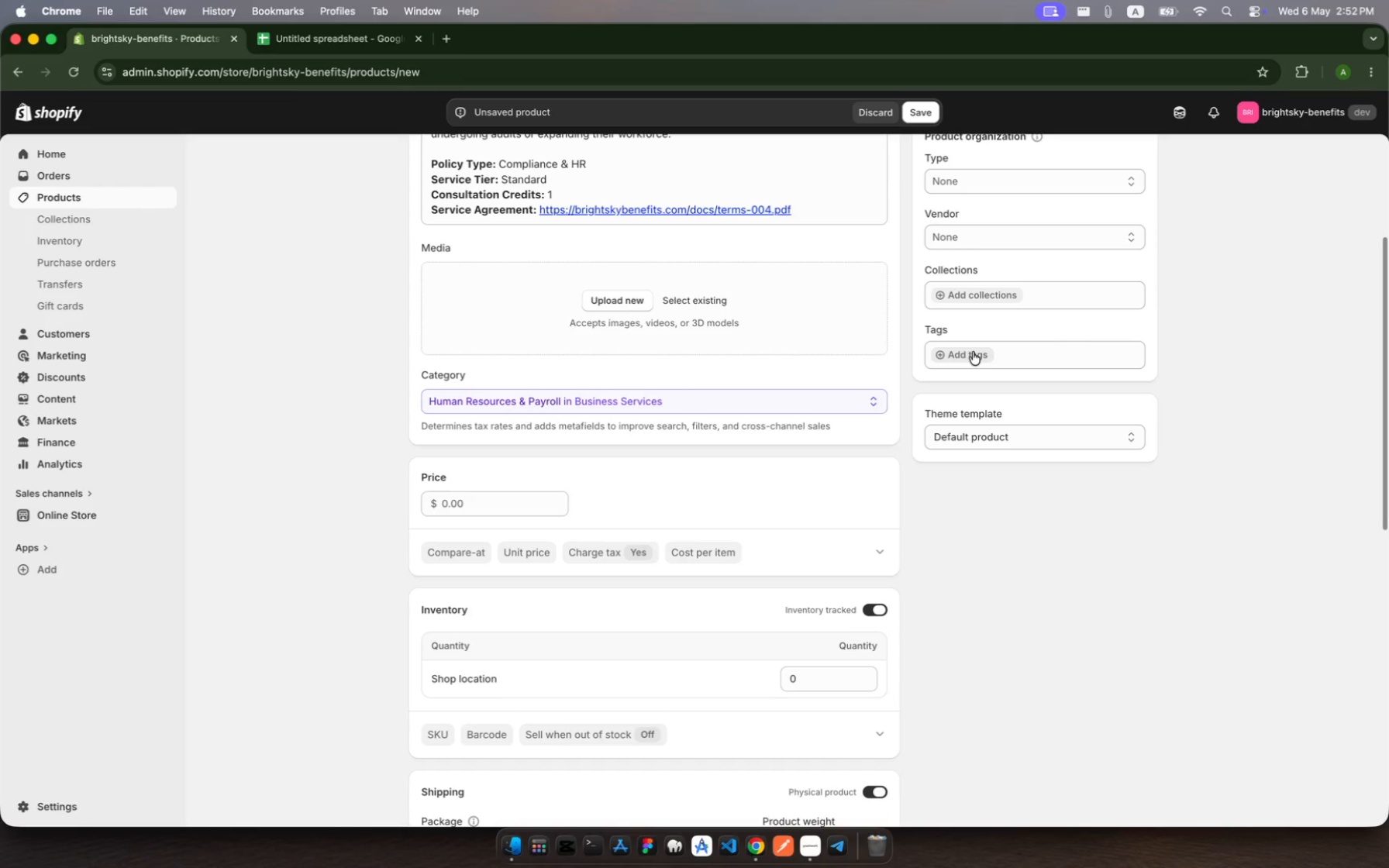 
left_click([973, 352])
 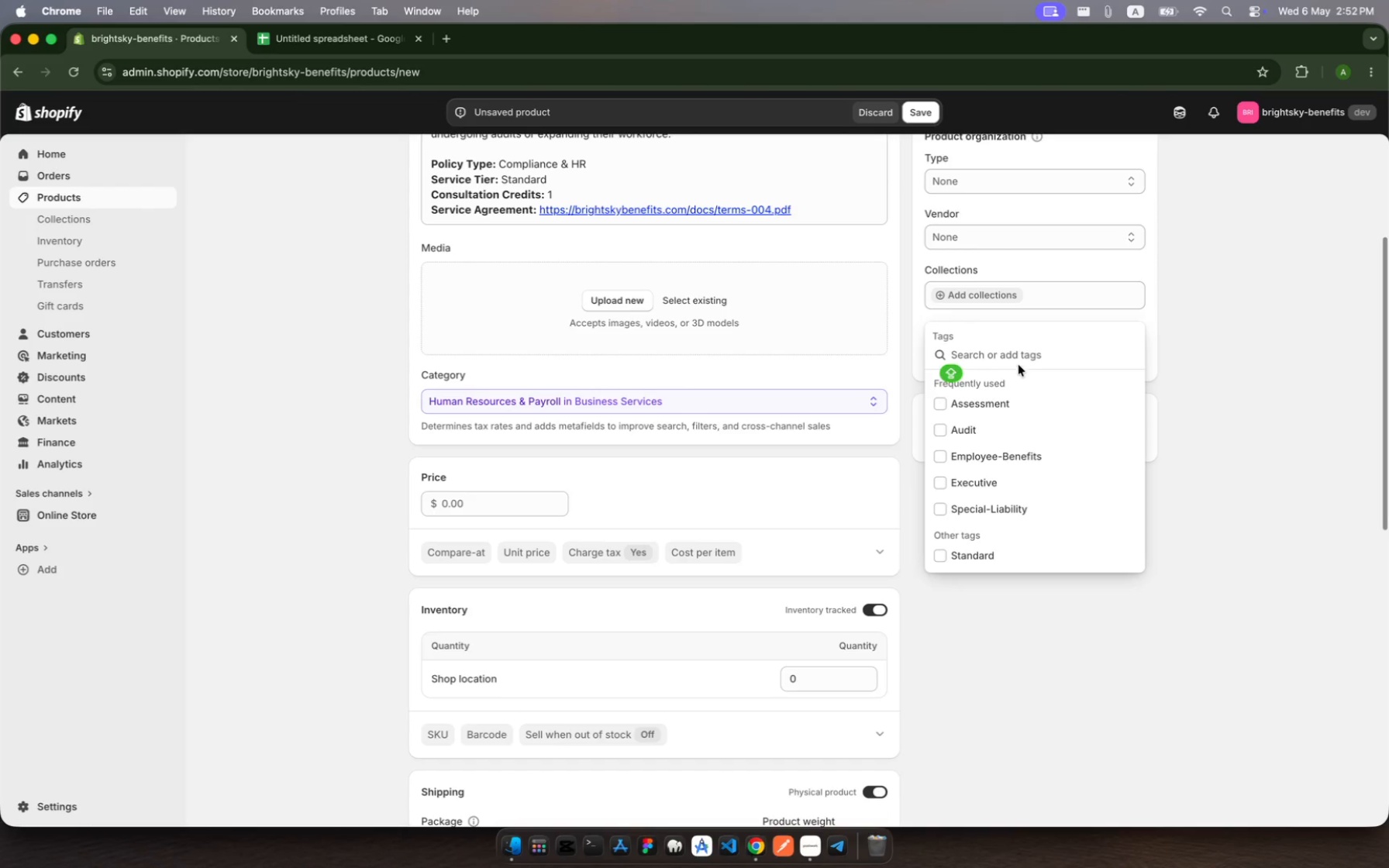 
type(cOMPLIACE)
key(Backspace)
key(Backspace)
key(Backspace)
key(Backspace)
key(Backspace)
key(Backspace)
key(Backspace)
key(Backspace)
key(Backspace)
type(ompliance )
key(Backspace)
type(-HR, )
 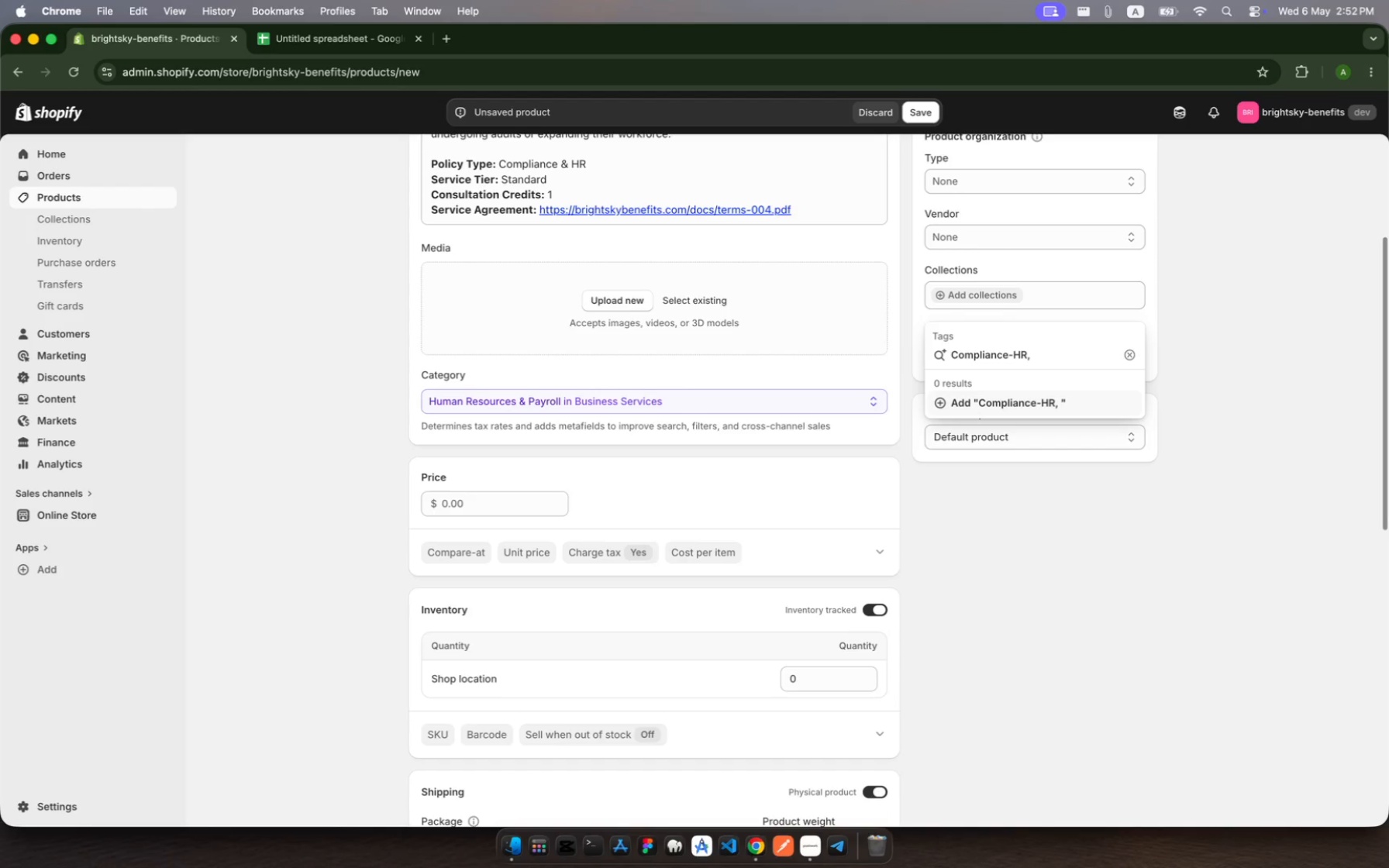 
type(Standard, Audit)
 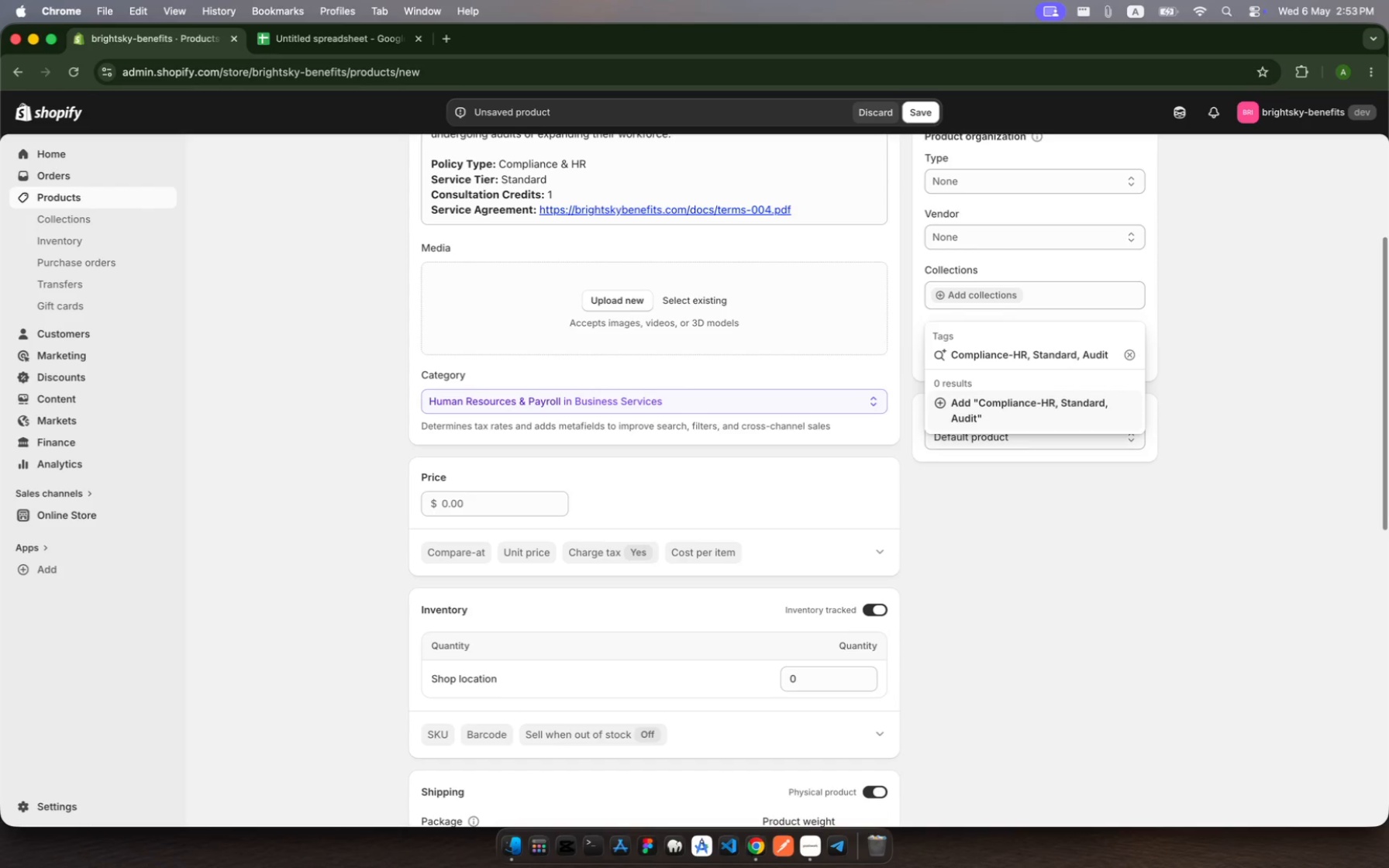 
key(Enter)
 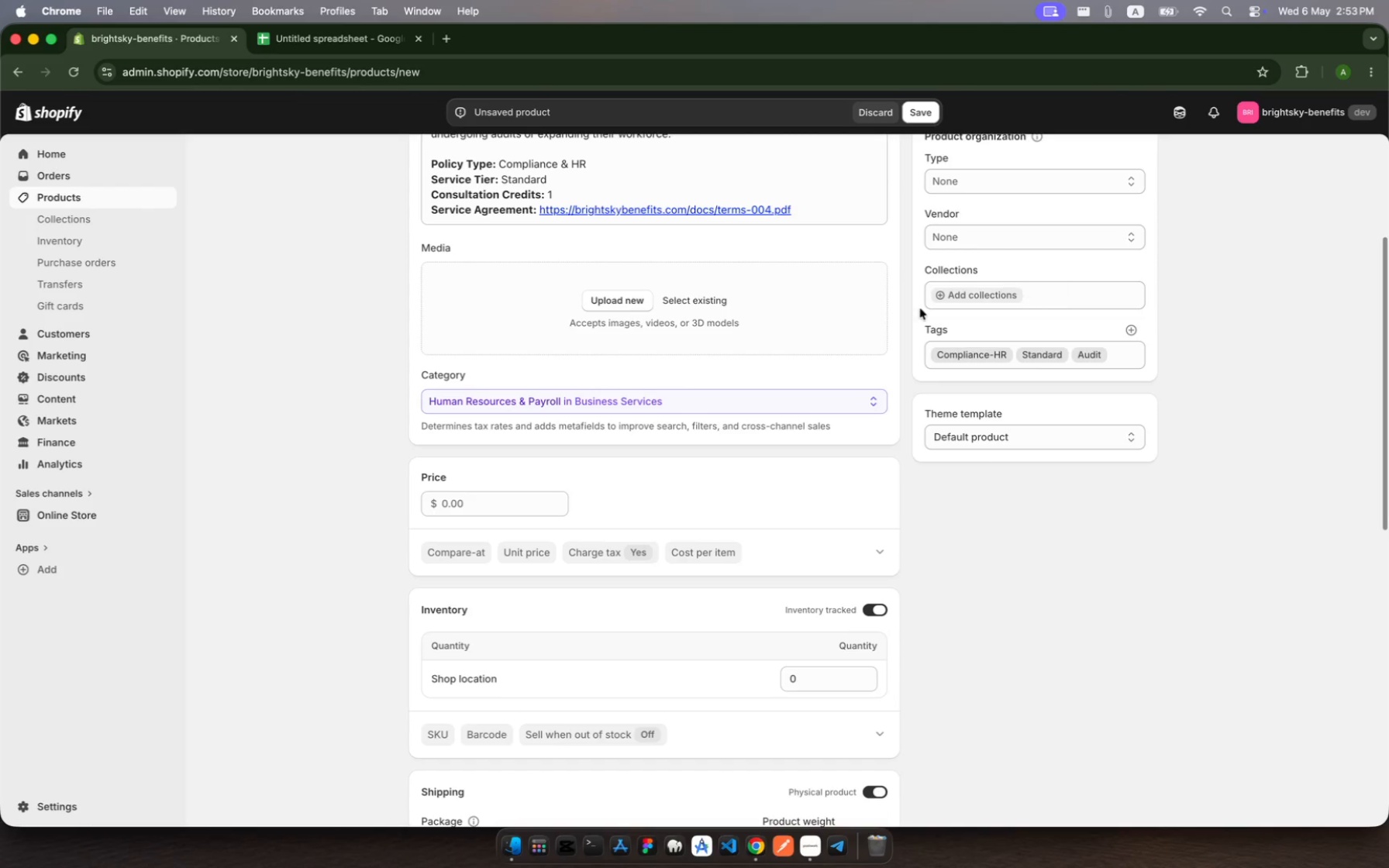 
wait(7.79)
 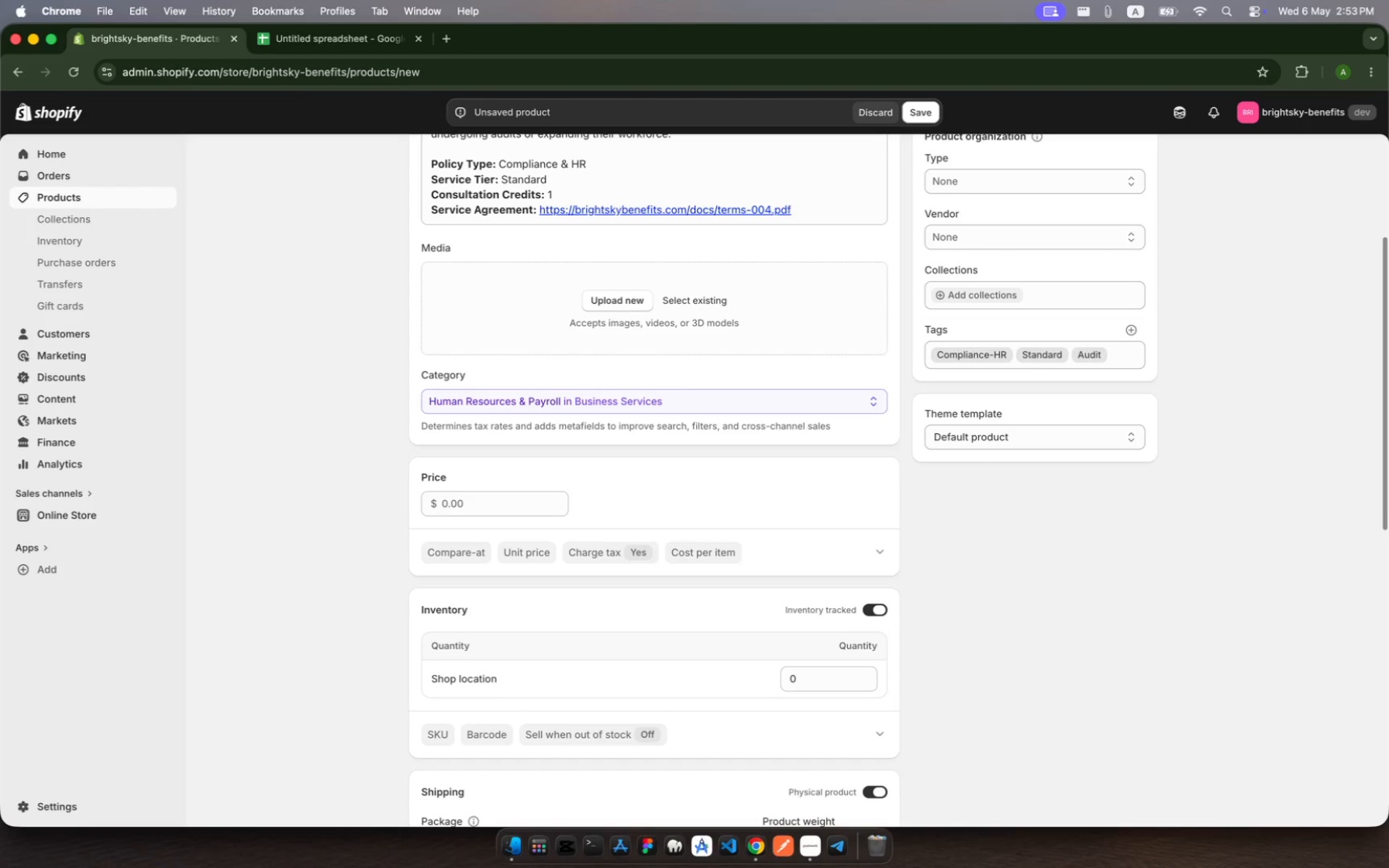 
scroll: coordinate [791, 479], scroll_direction: down, amount: 18.0
 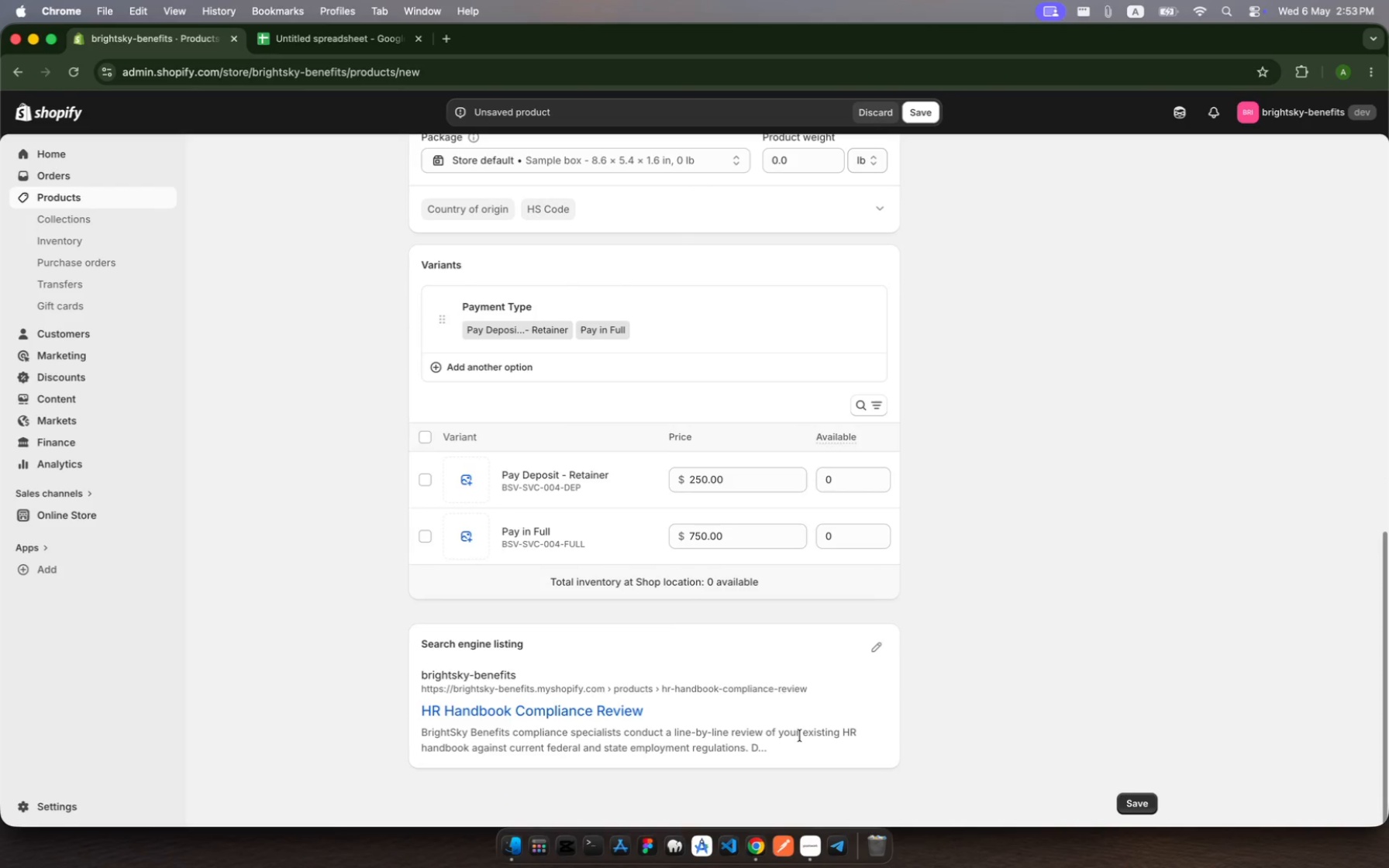 
left_click([875, 646])
 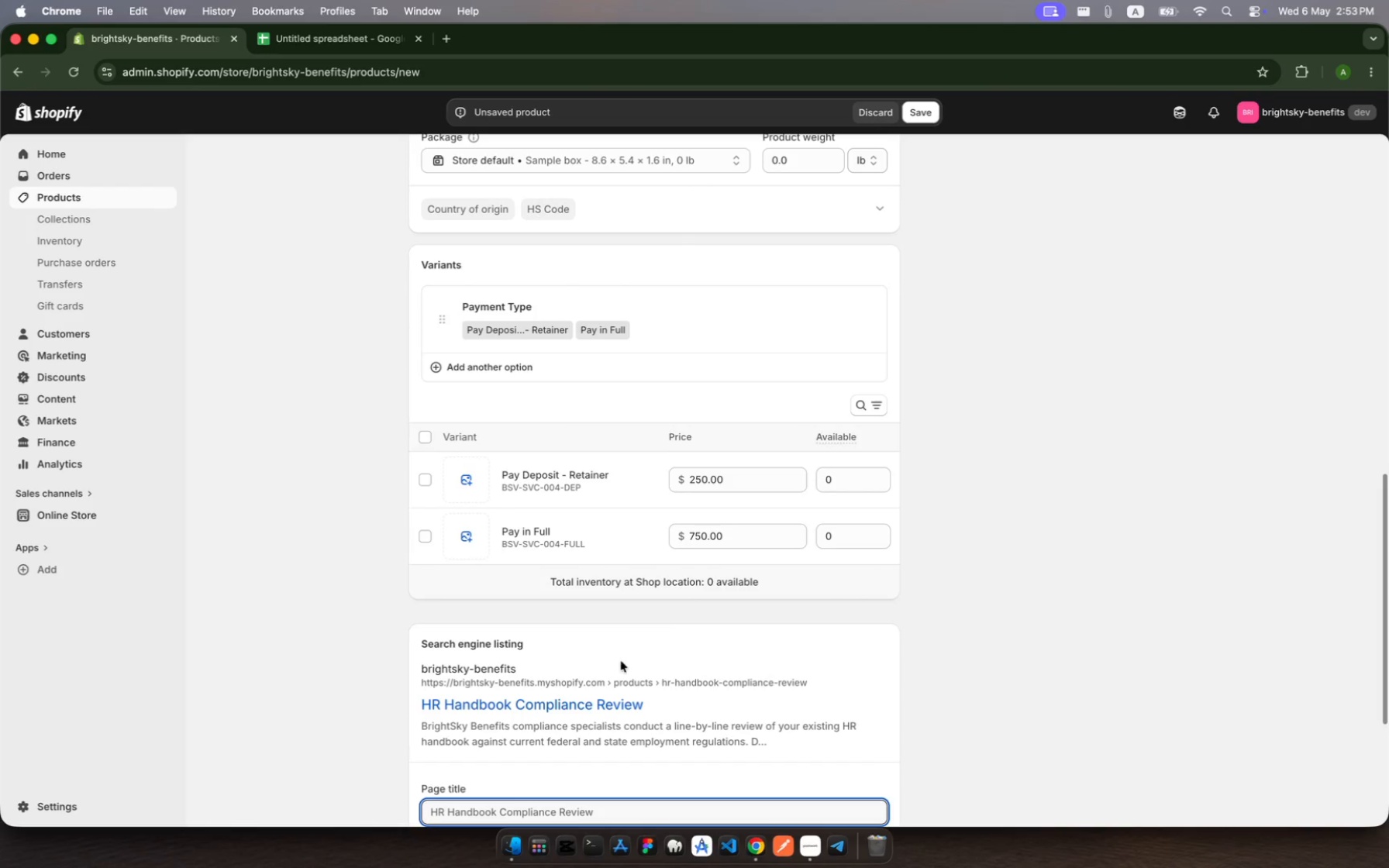 
scroll: coordinate [632, 680], scroll_direction: down, amount: 20.0
 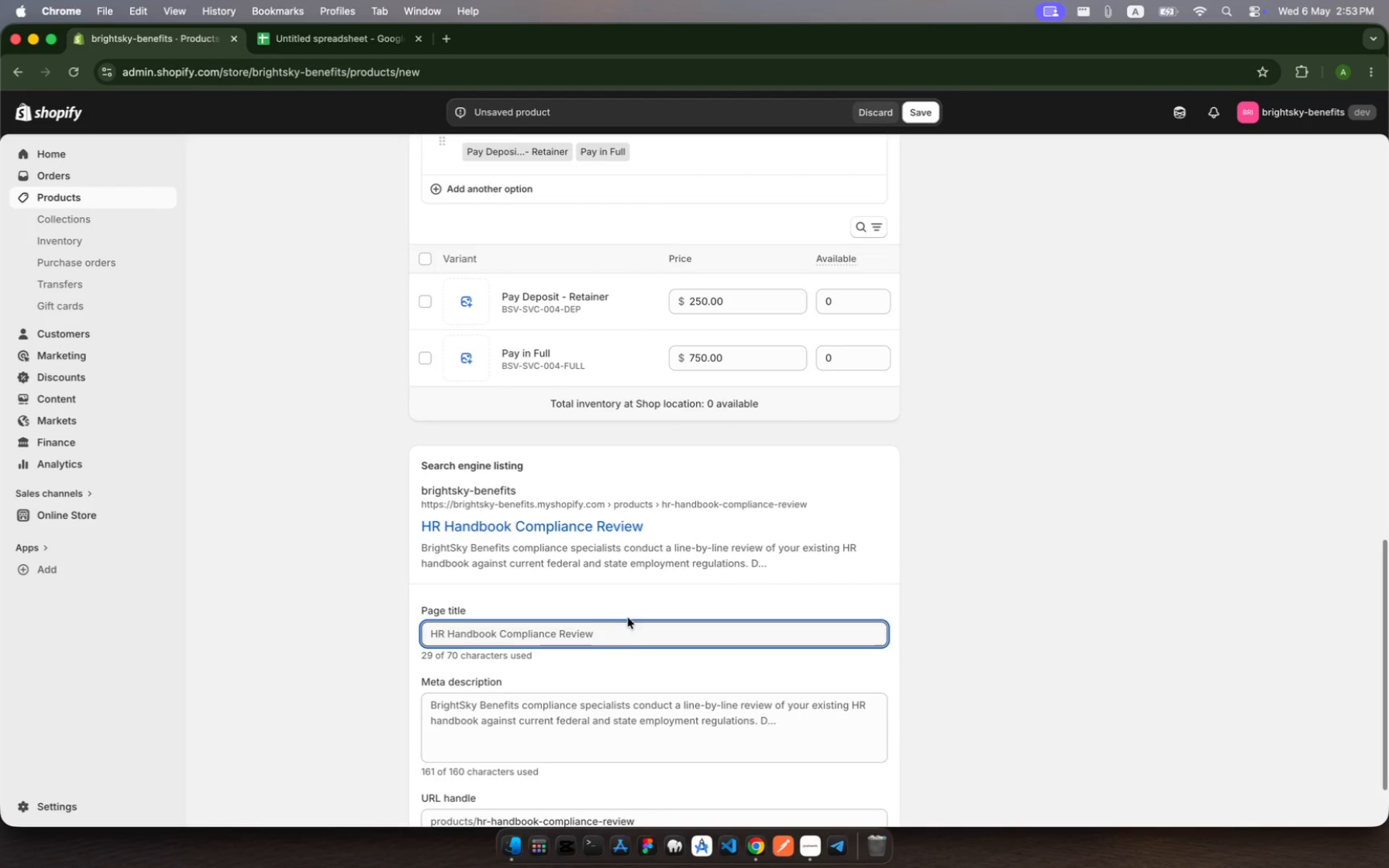 
left_click([629, 642])
 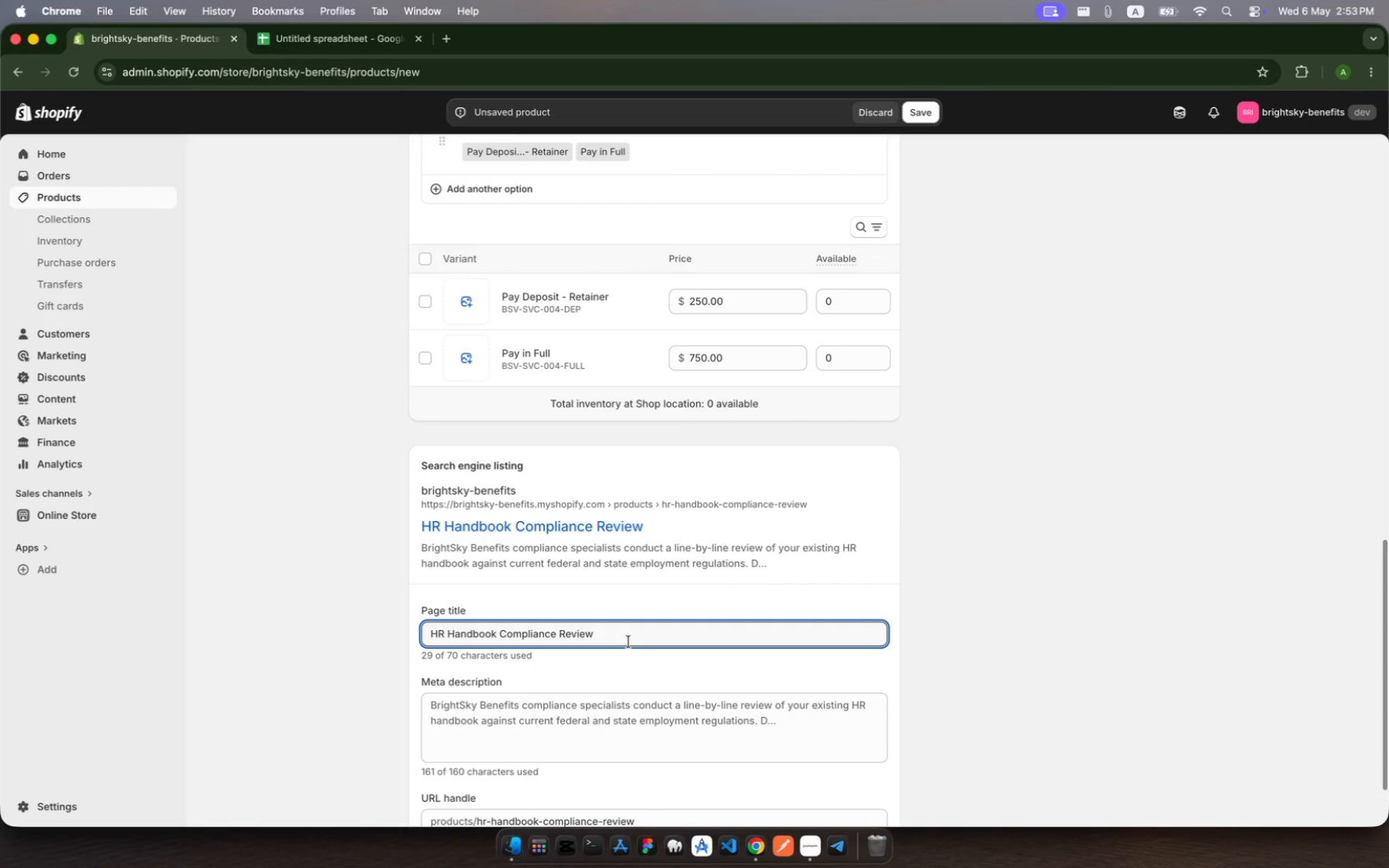 
type( | Bright Sky )
key(Backspace)
key(Backspace)
key(Backspace)
key(Backspace)
key(Backspace)
key(Backspace)
key(Backspace)
type(t )
key(Backspace)
type(Sky Benefits)
 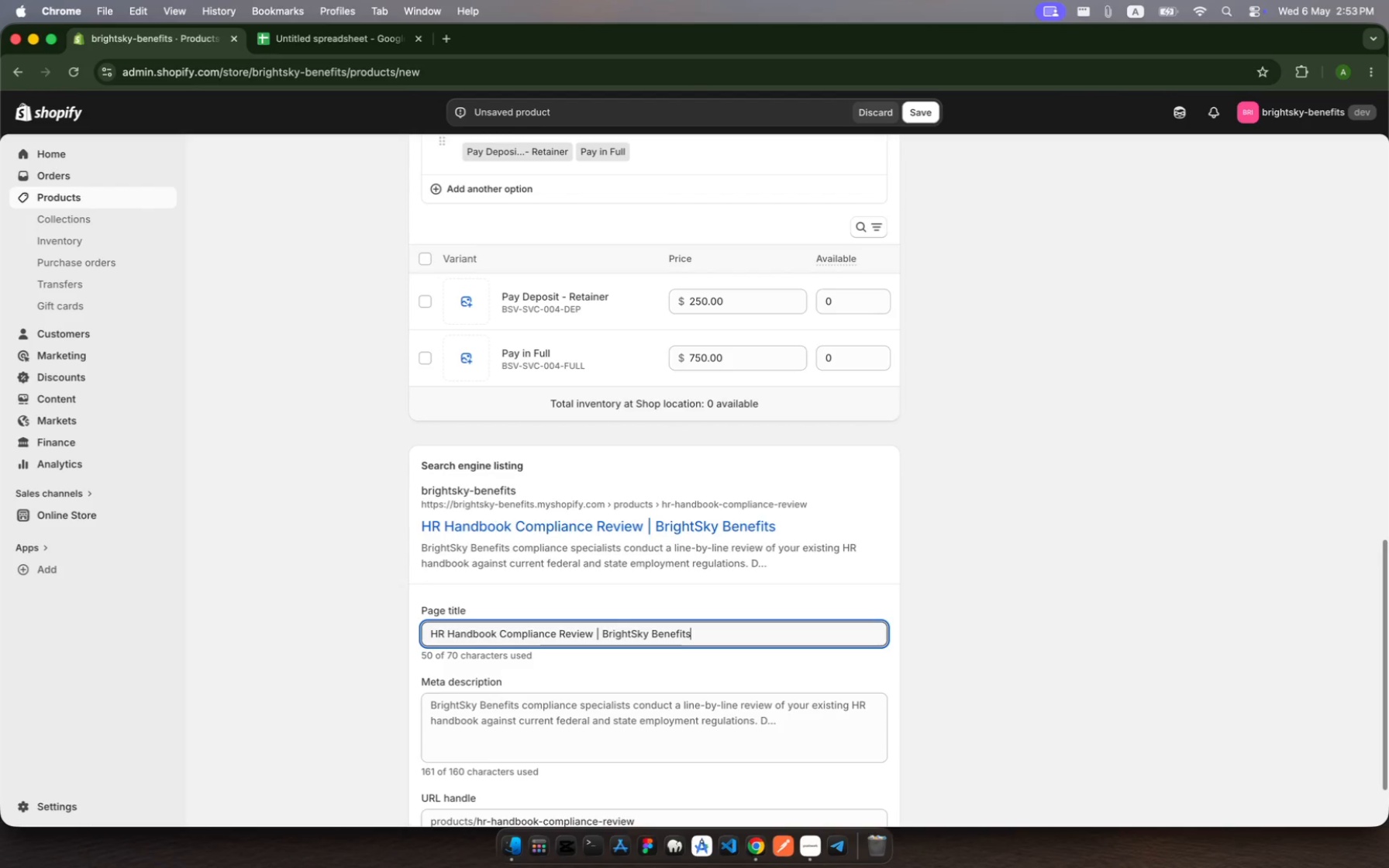 
scroll: coordinate [599, 631], scroll_direction: down, amount: 16.0
 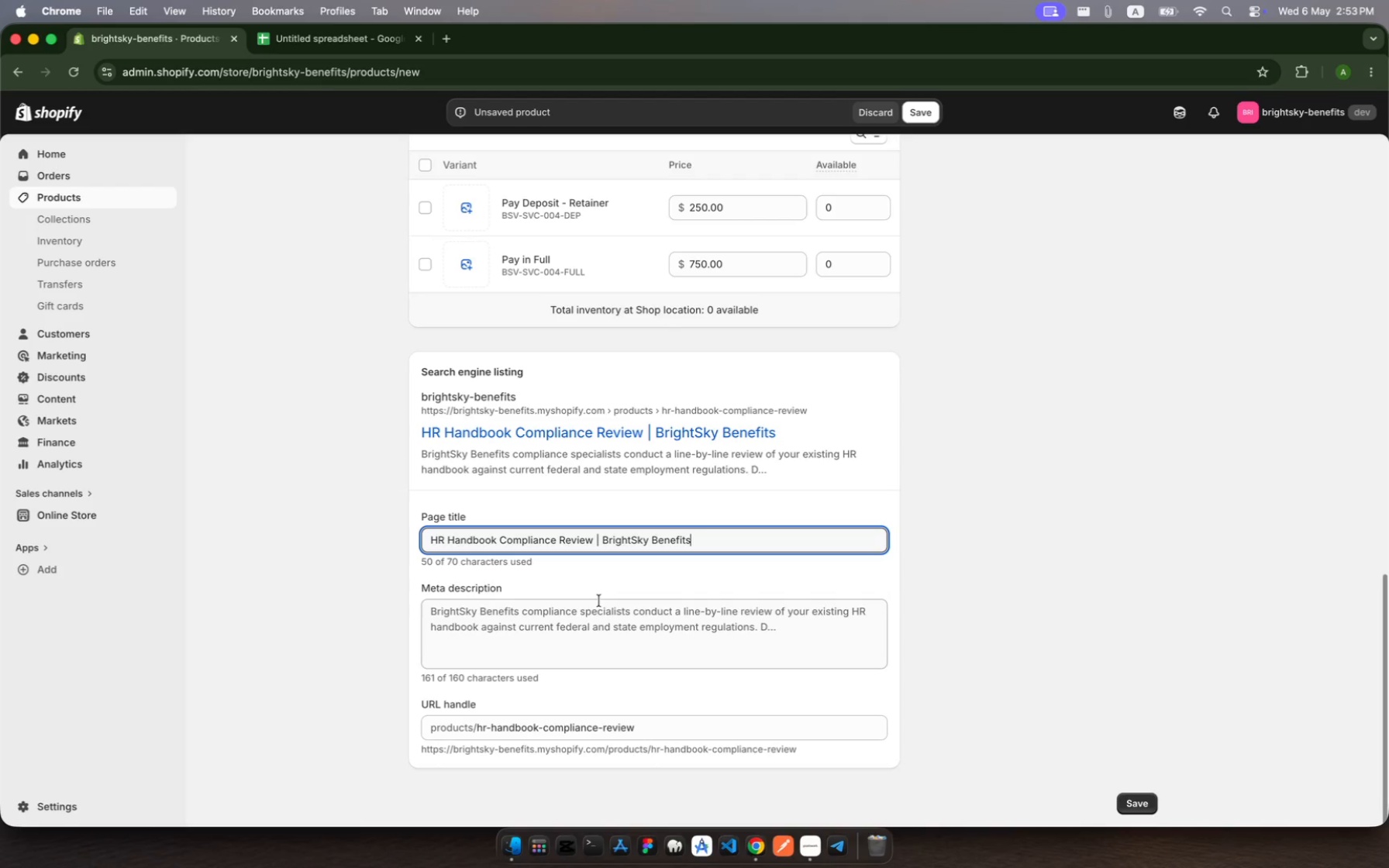 
left_click([599, 601])
 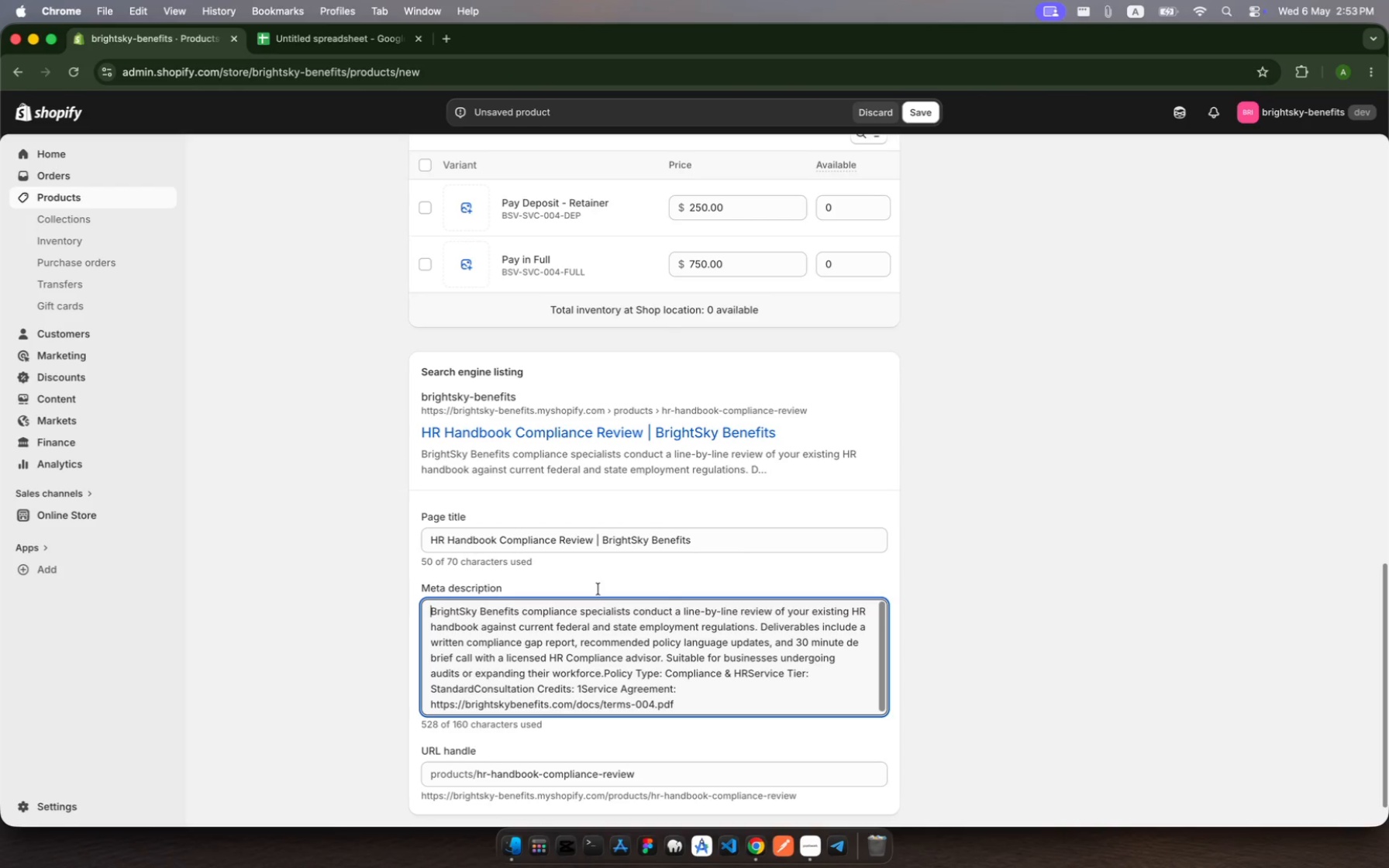 
wait(7.23)
 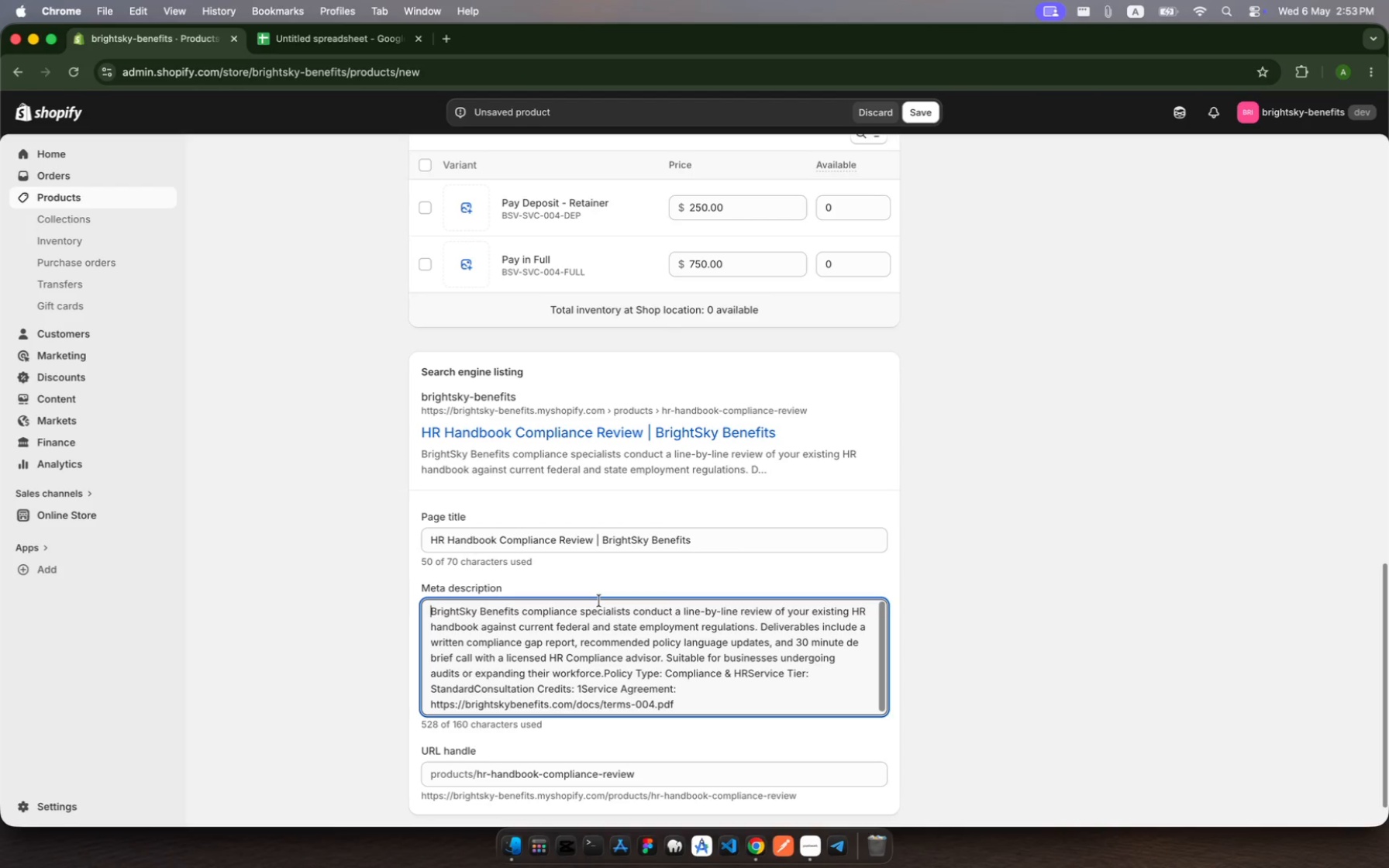 
left_click([335, 45])
 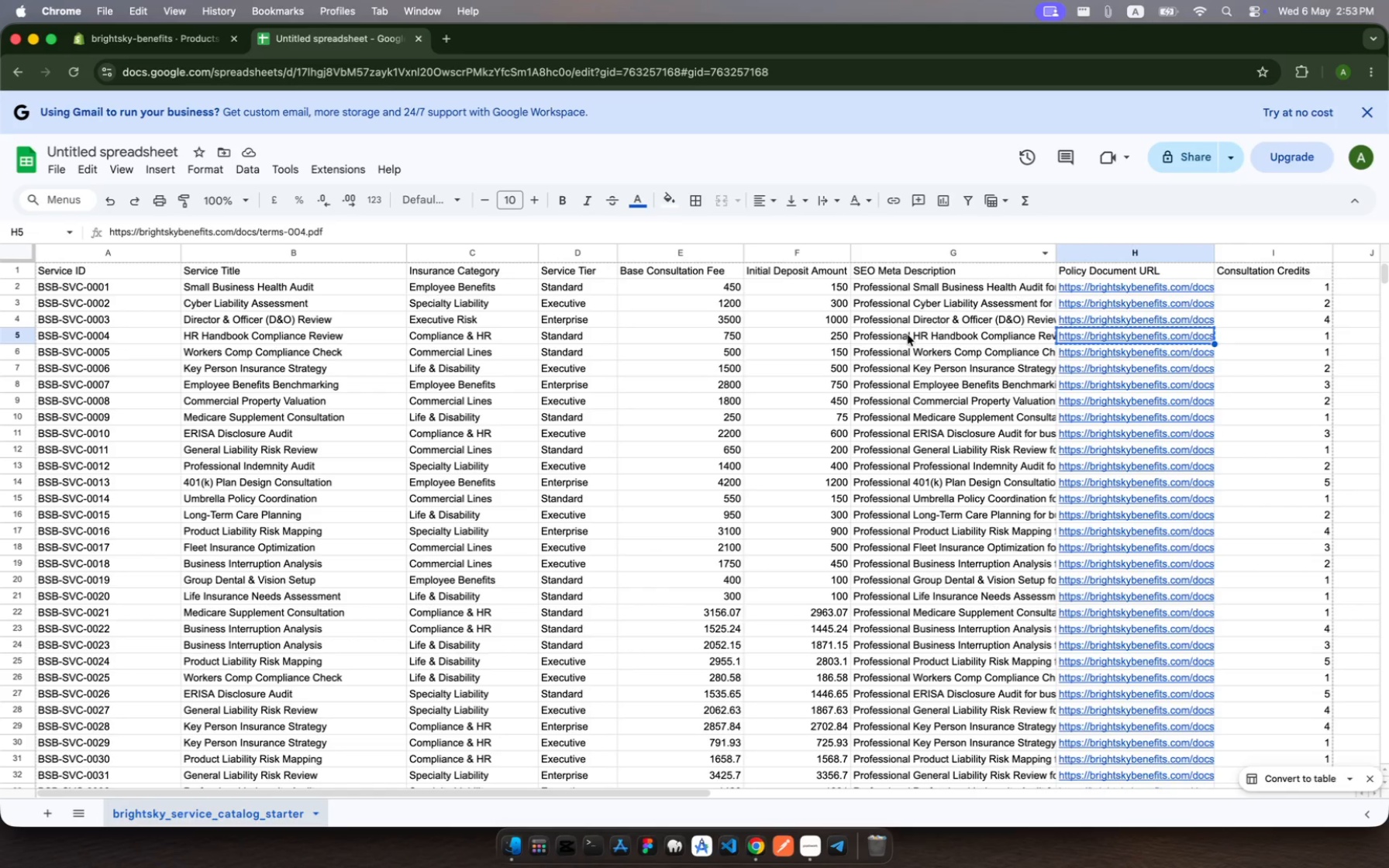 
left_click([908, 336])
 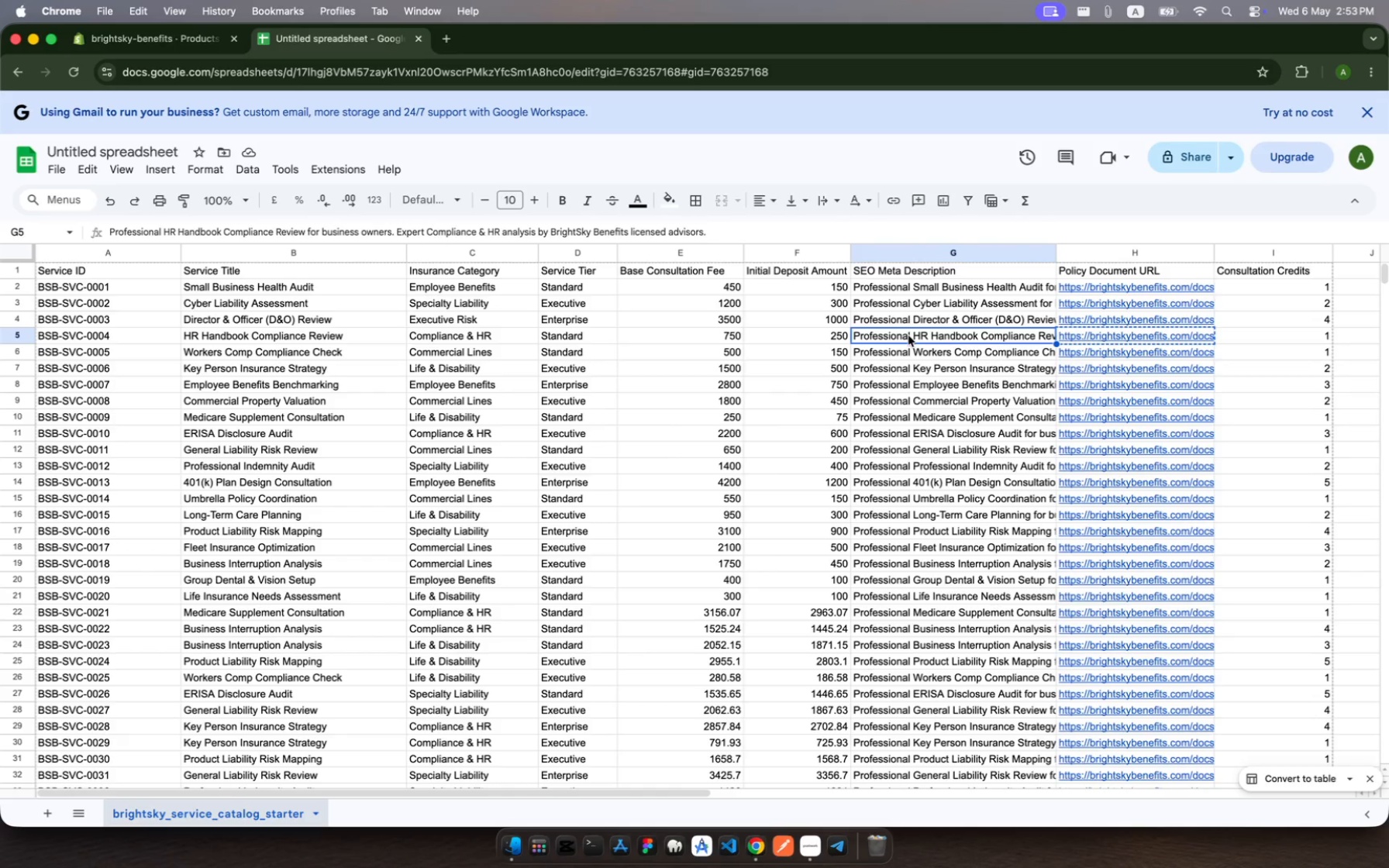 
key(Meta+C)
 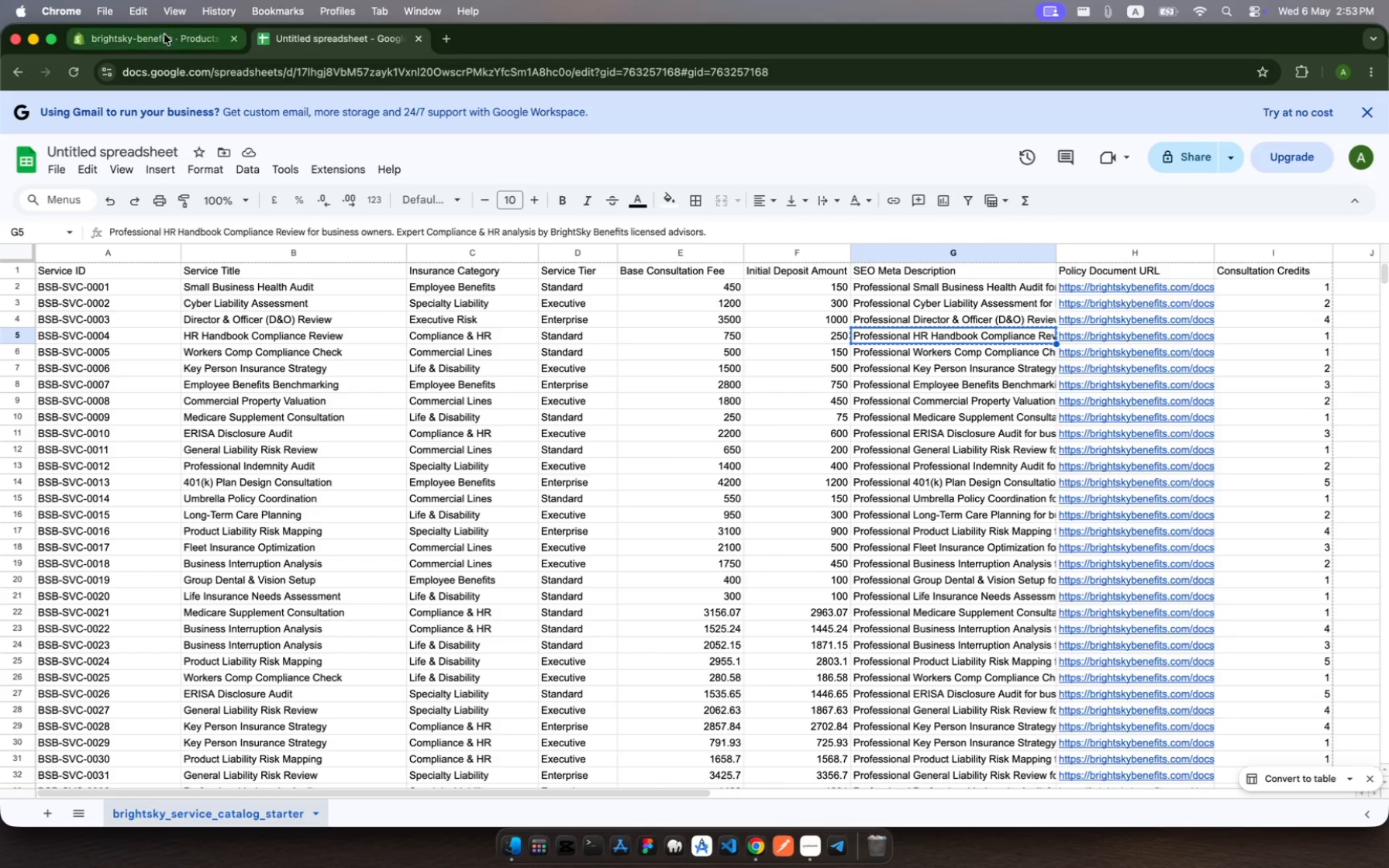 
left_click([164, 37])
 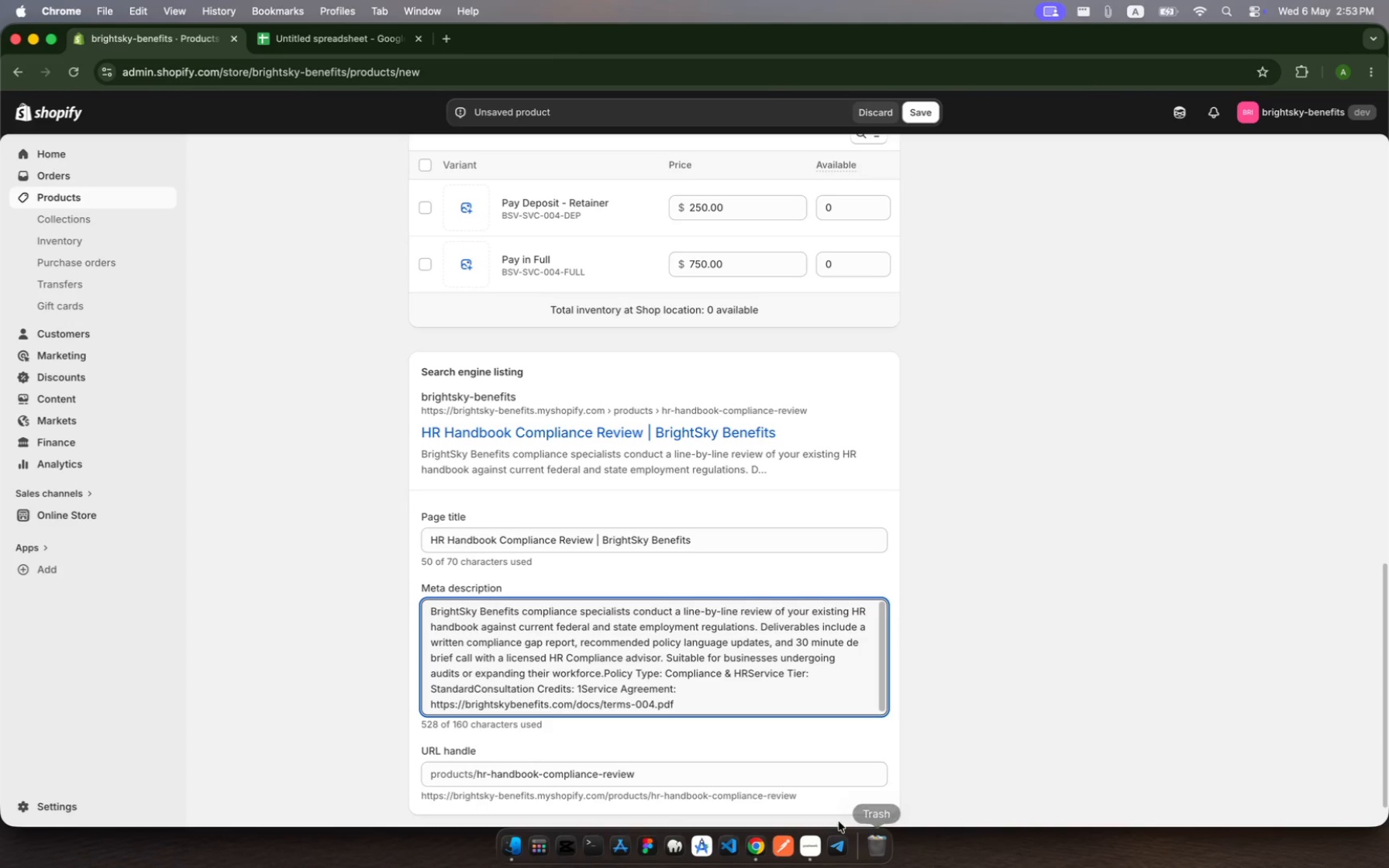 
left_click([816, 842])